 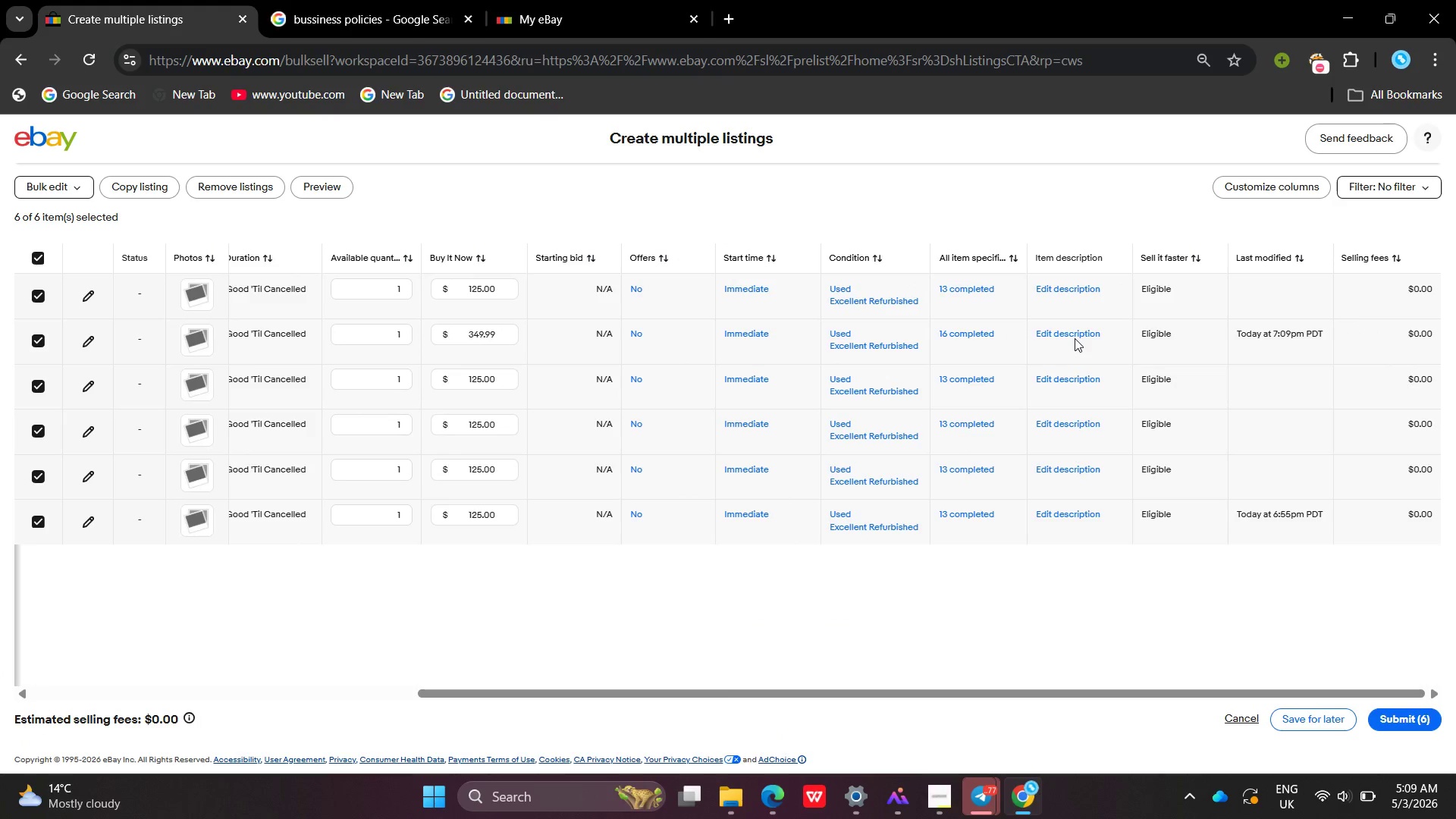 
left_click([1064, 331])
 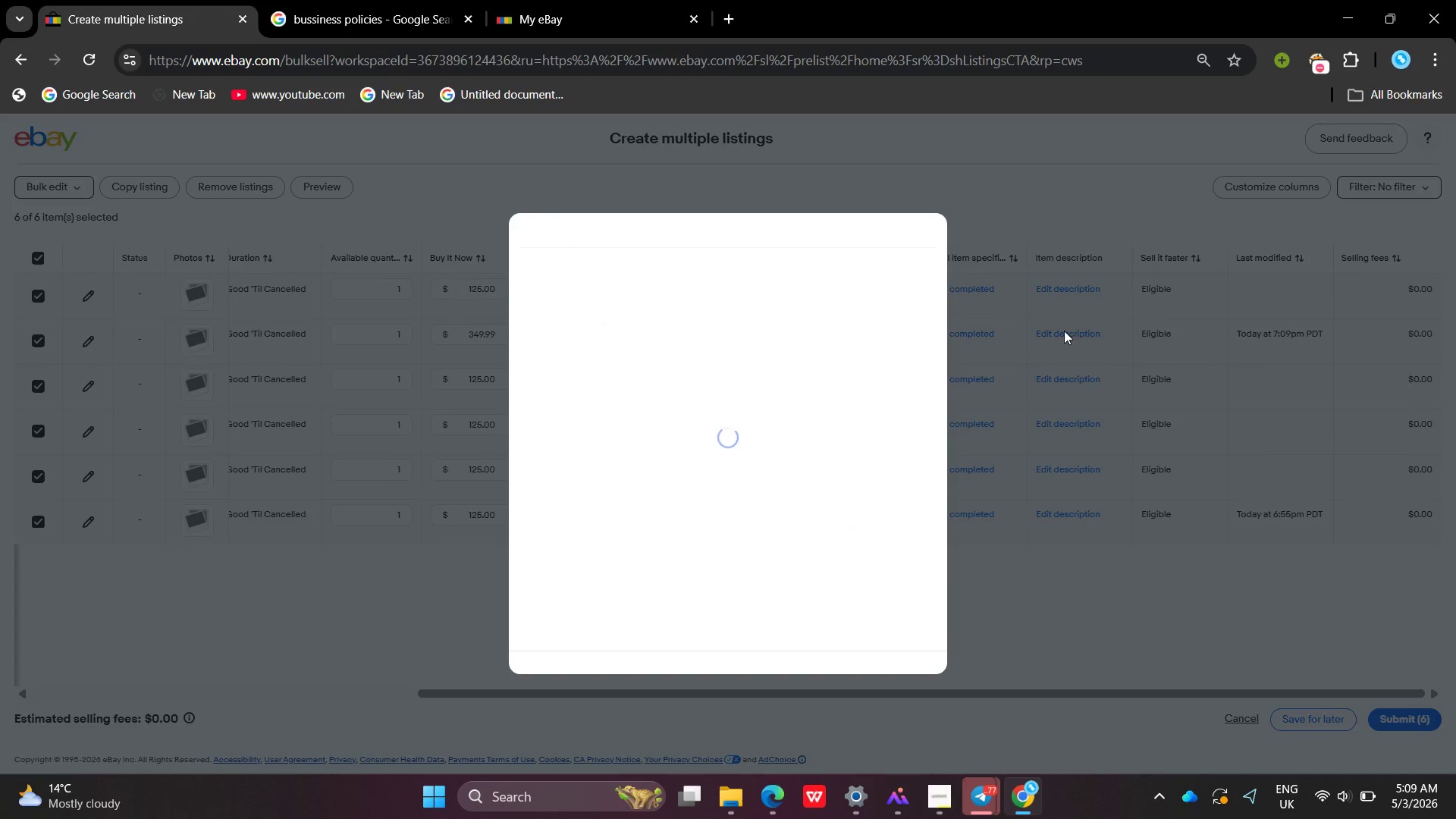 
mouse_move([604, 450])
 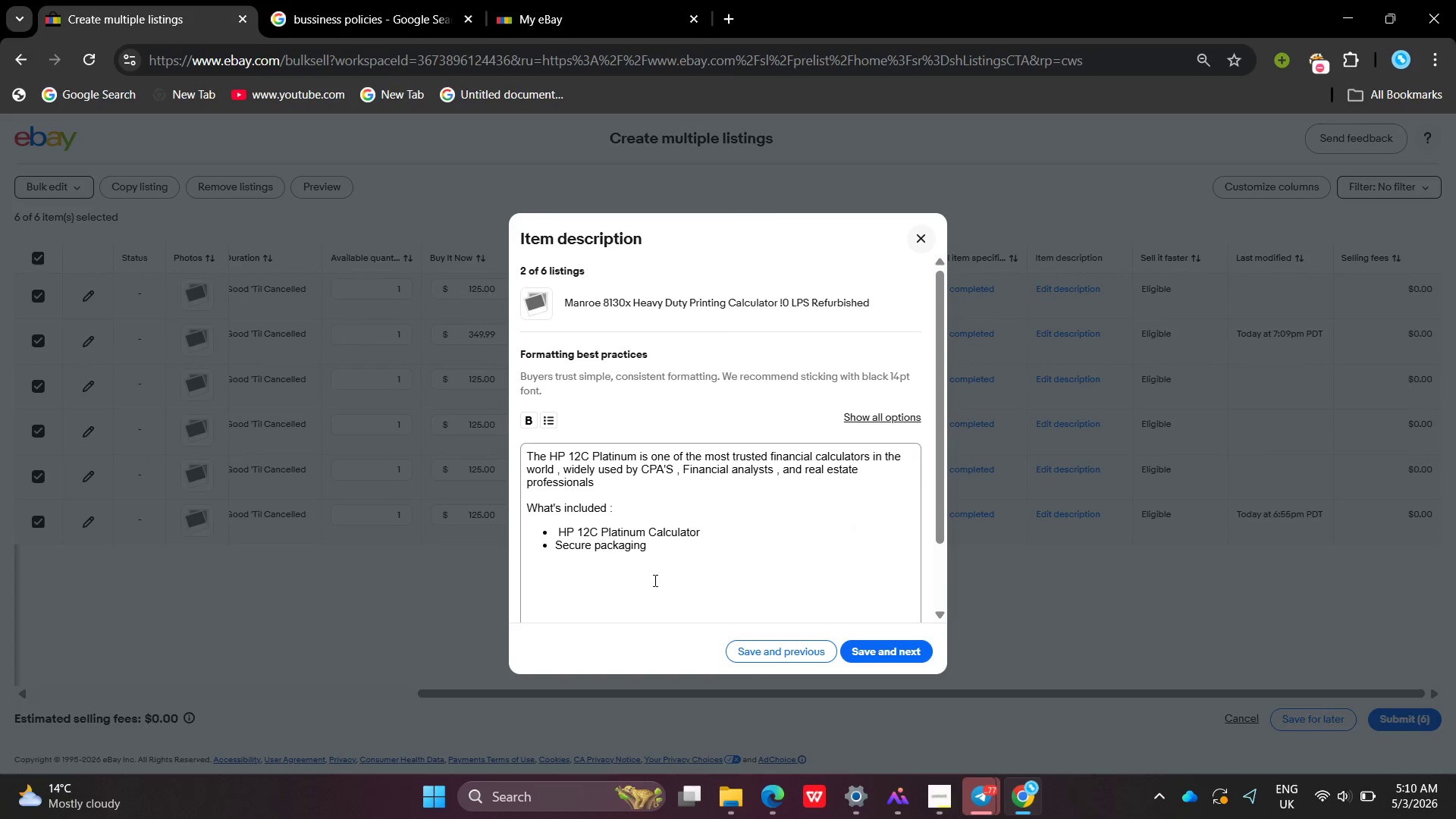 
left_click_drag(start_coordinate=[682, 580], to_coordinate=[438, 350])
 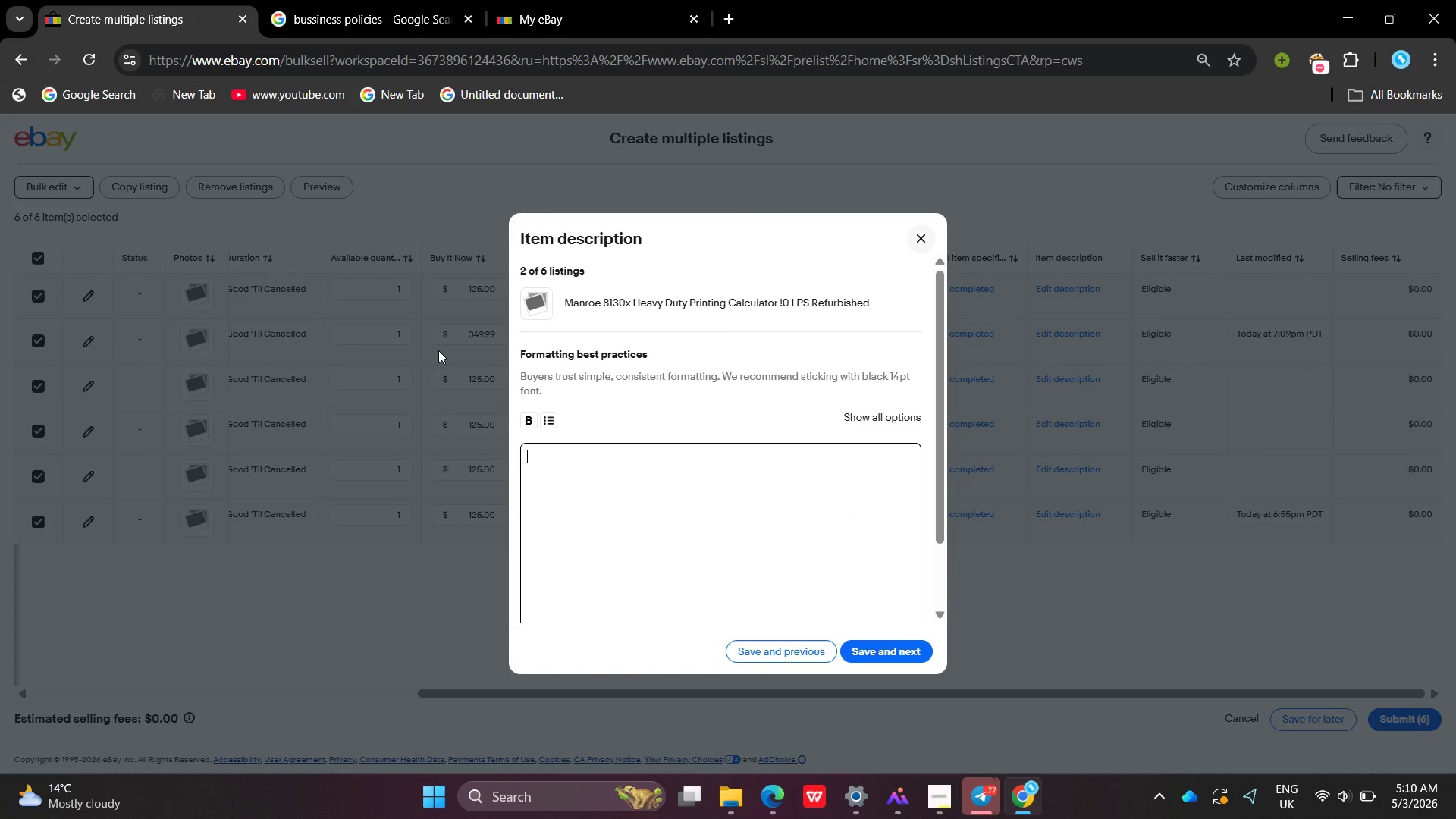 
key(Backspace)
type(Heavy D-Duty Monrroe *130X printing calculator designd for high-vou)
 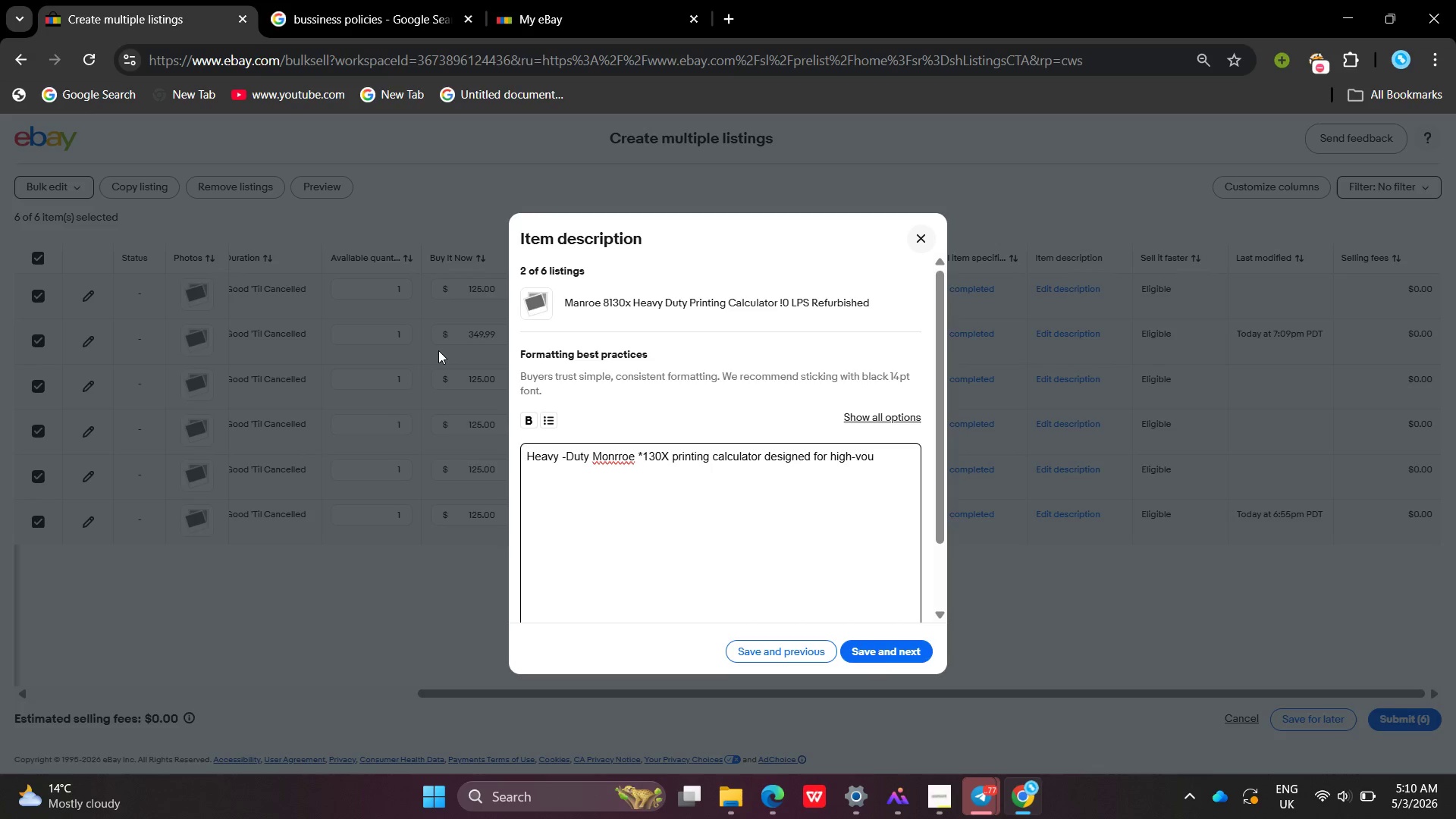 
left_click([619, 450])
 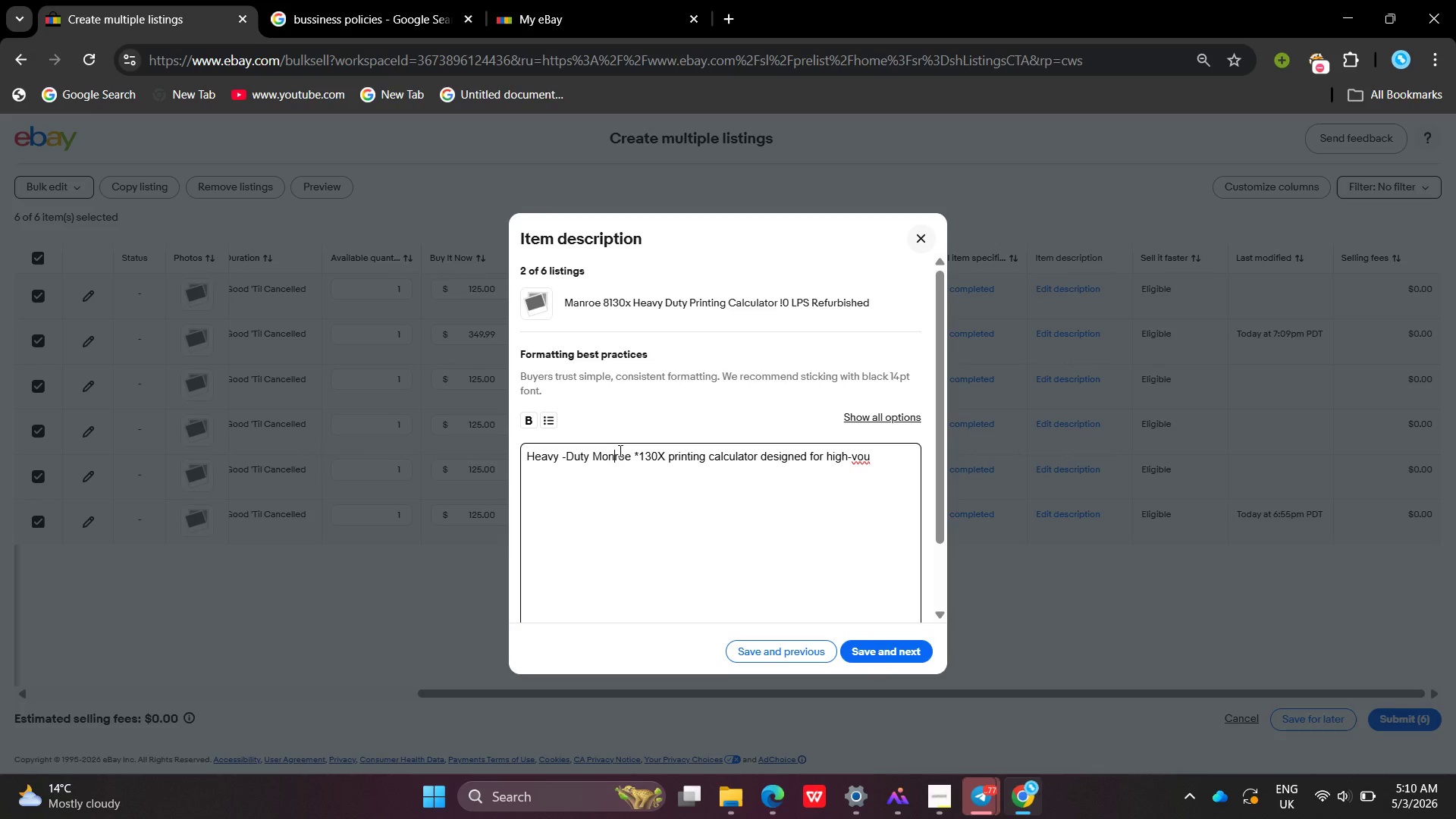 
key(Backspace)
 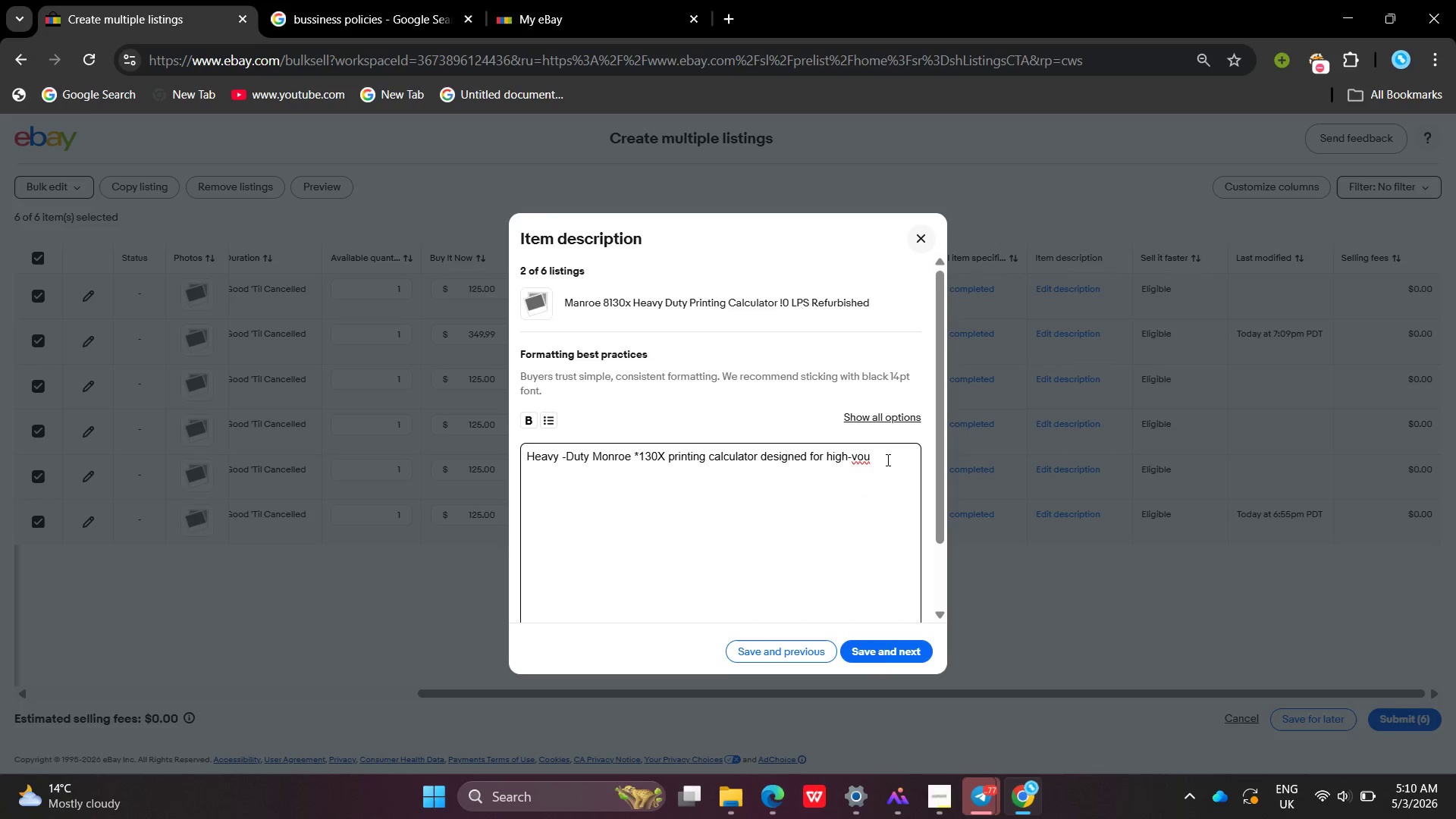 
left_click([886, 460])
 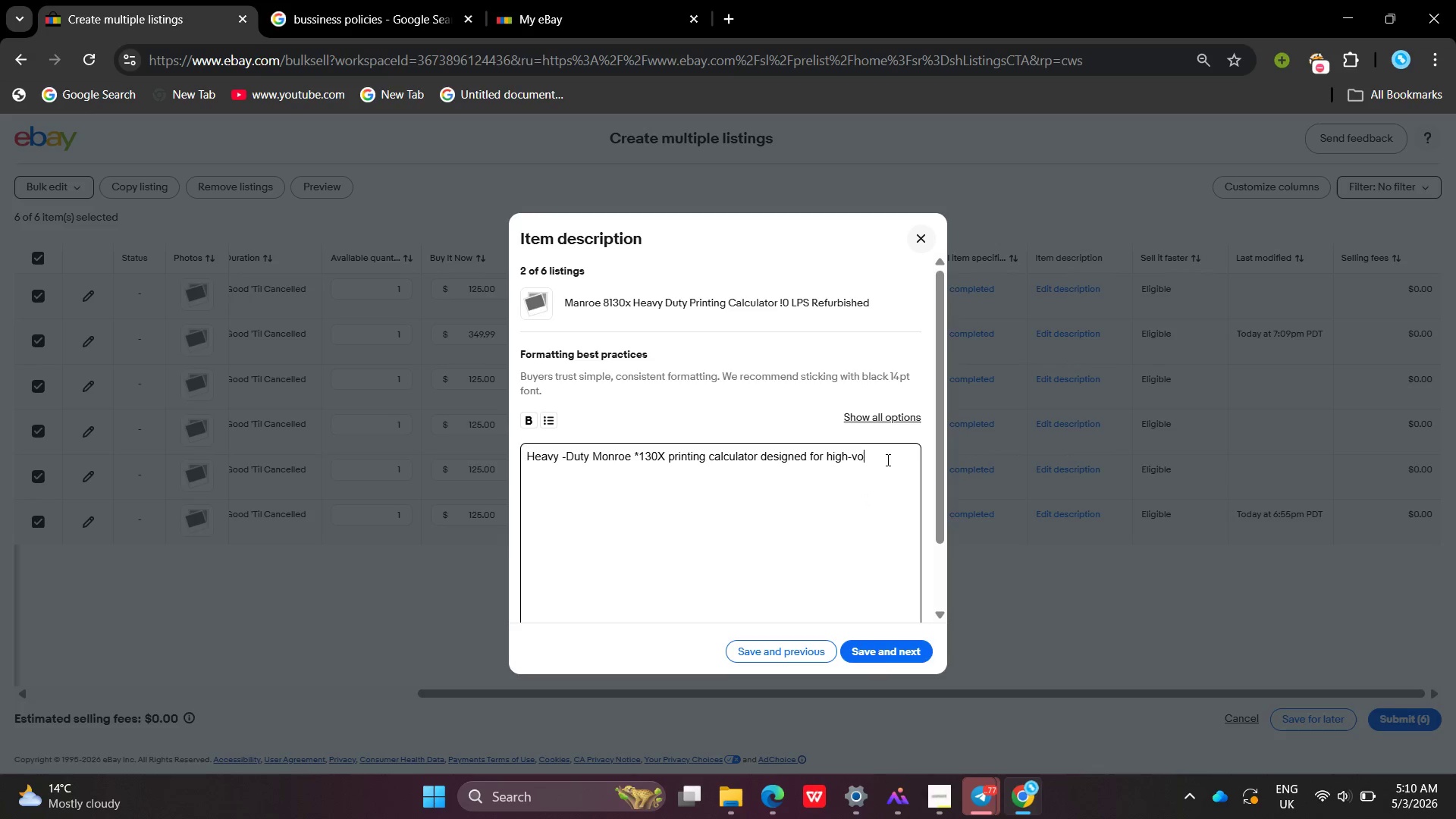 
key(Backspace)
type(lume accounting environemnts )
key(Backspace)
key(Backspace)
key(Backspace)
key(Backspace)
type(eb)
key(Backspace)
type(nts )
key(Backspace)
key(Backspace)
key(Backspace)
key(Backspace)
key(Backspace)
key(Backspace)
key(Backspace)
type(ments . Professionally refurbsihed and tested . Feau)
 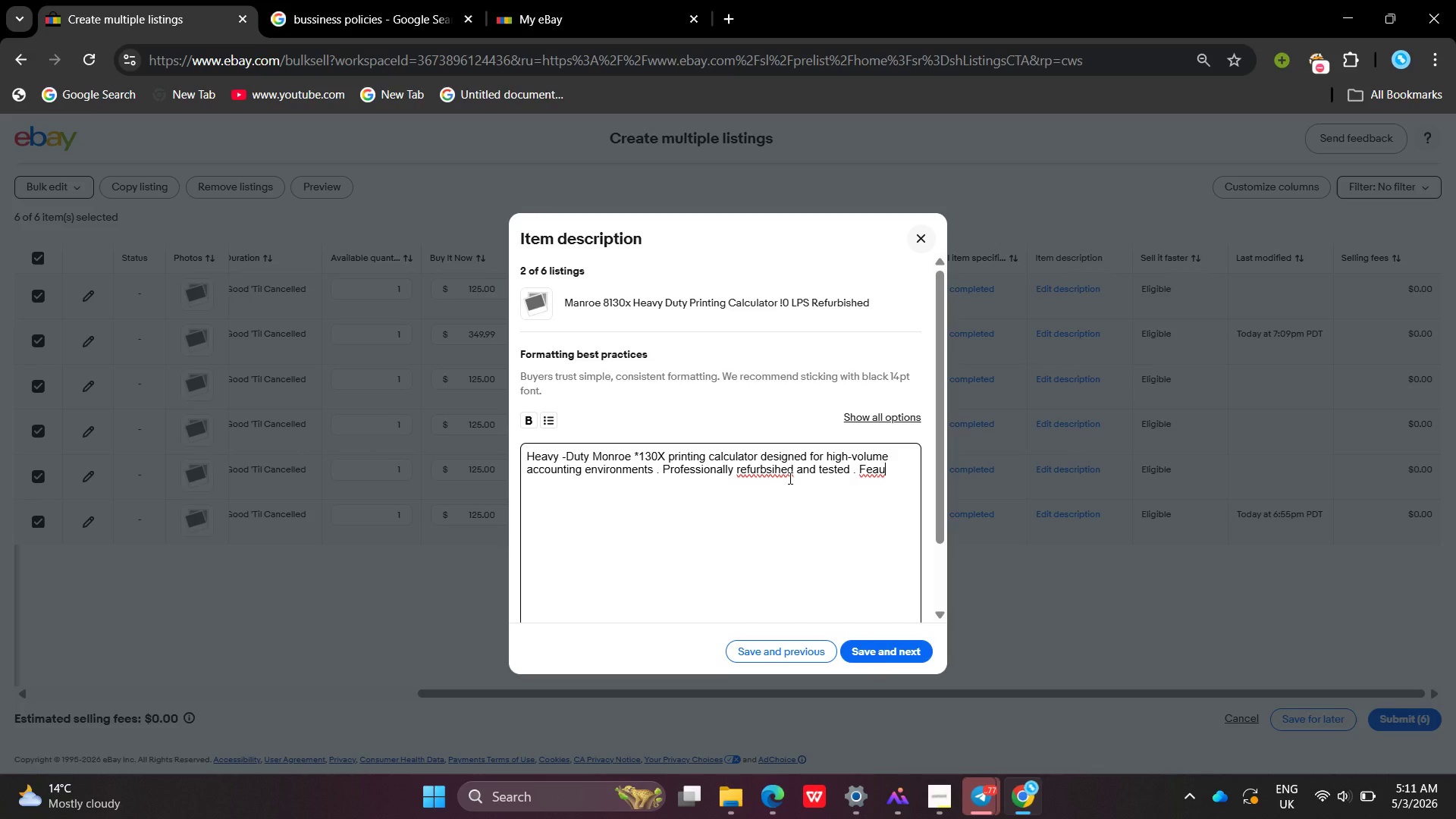 
wait(13.66)
 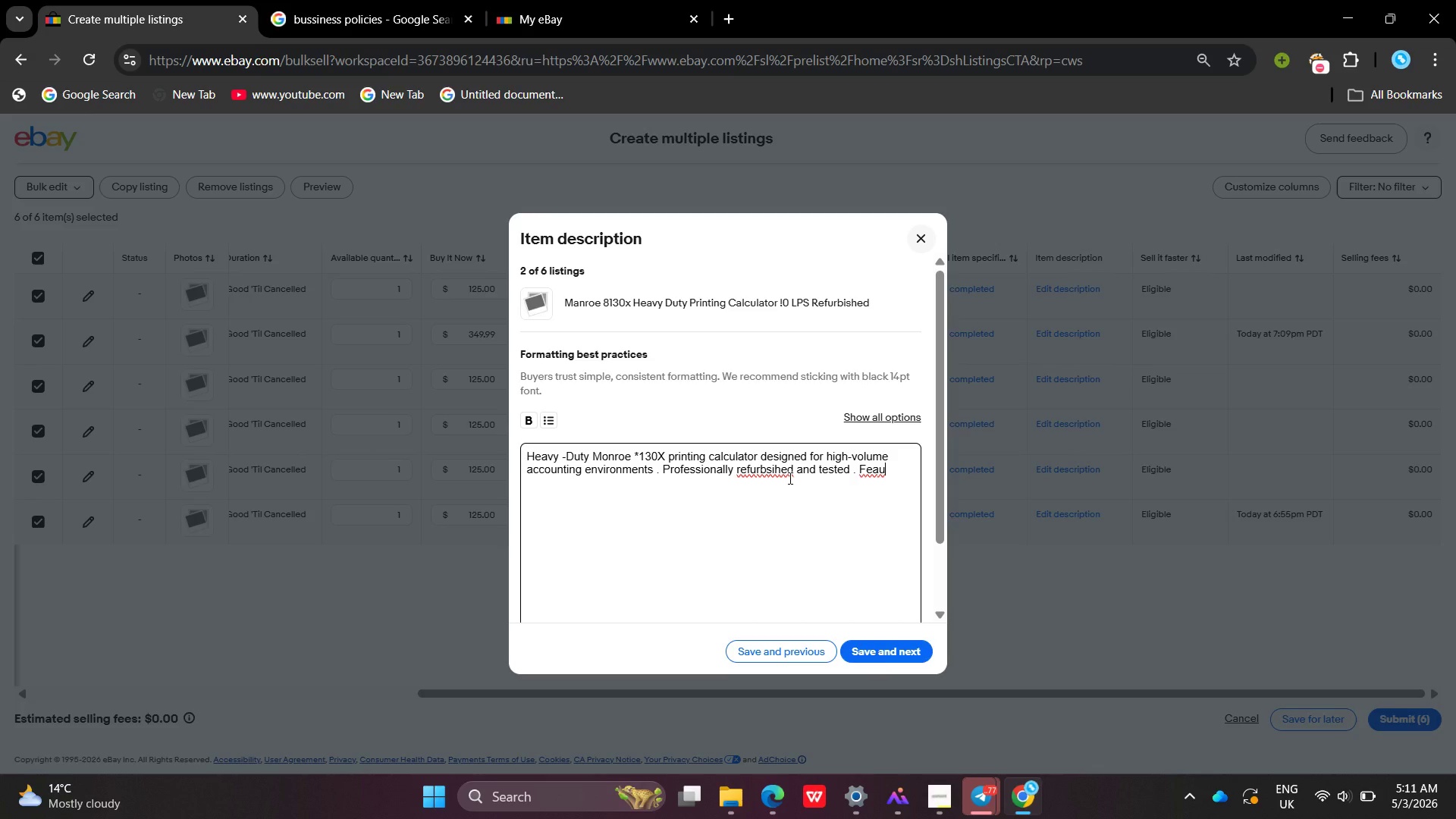 
left_click([772, 466])
 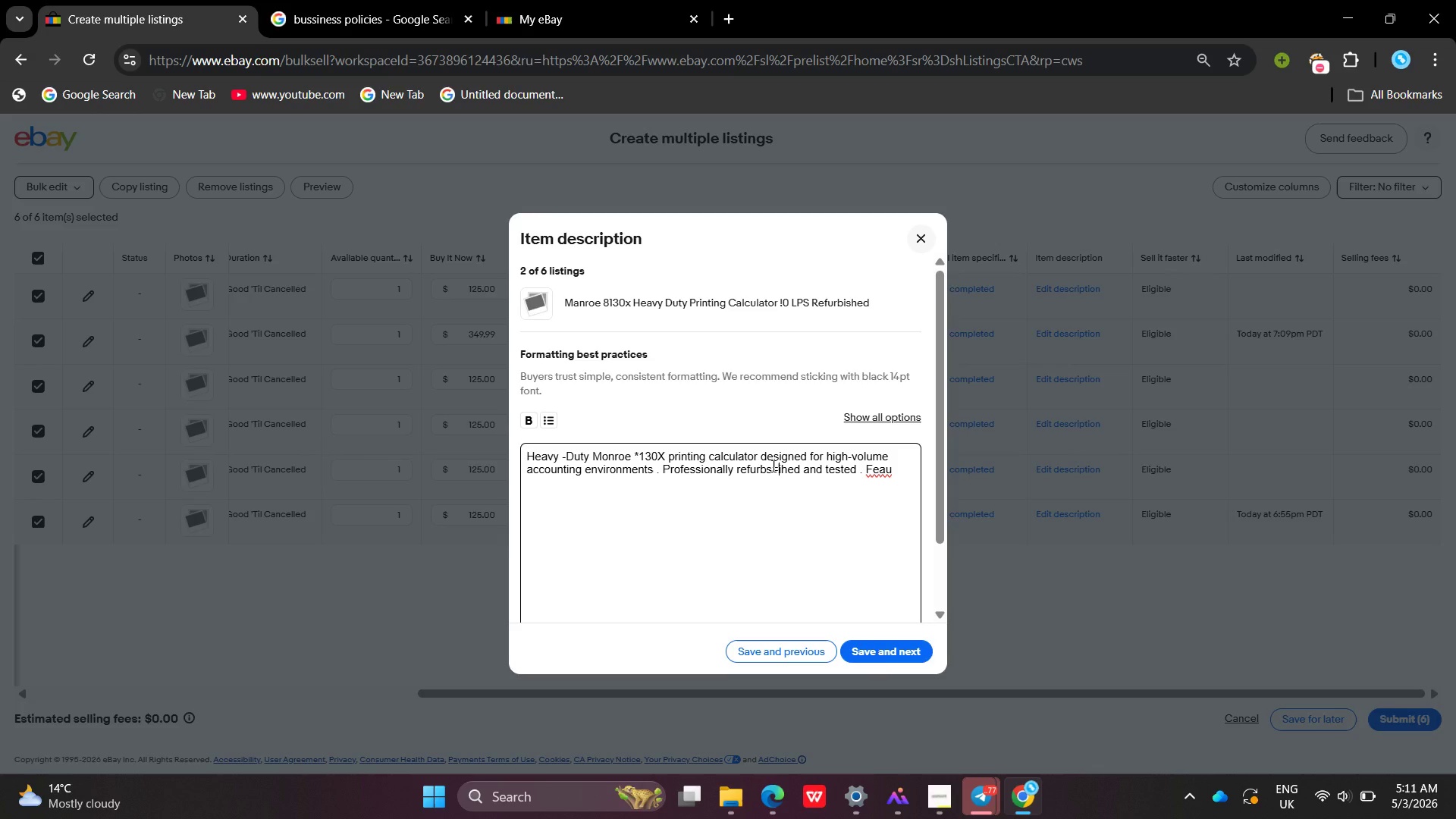 
key(Equal)
 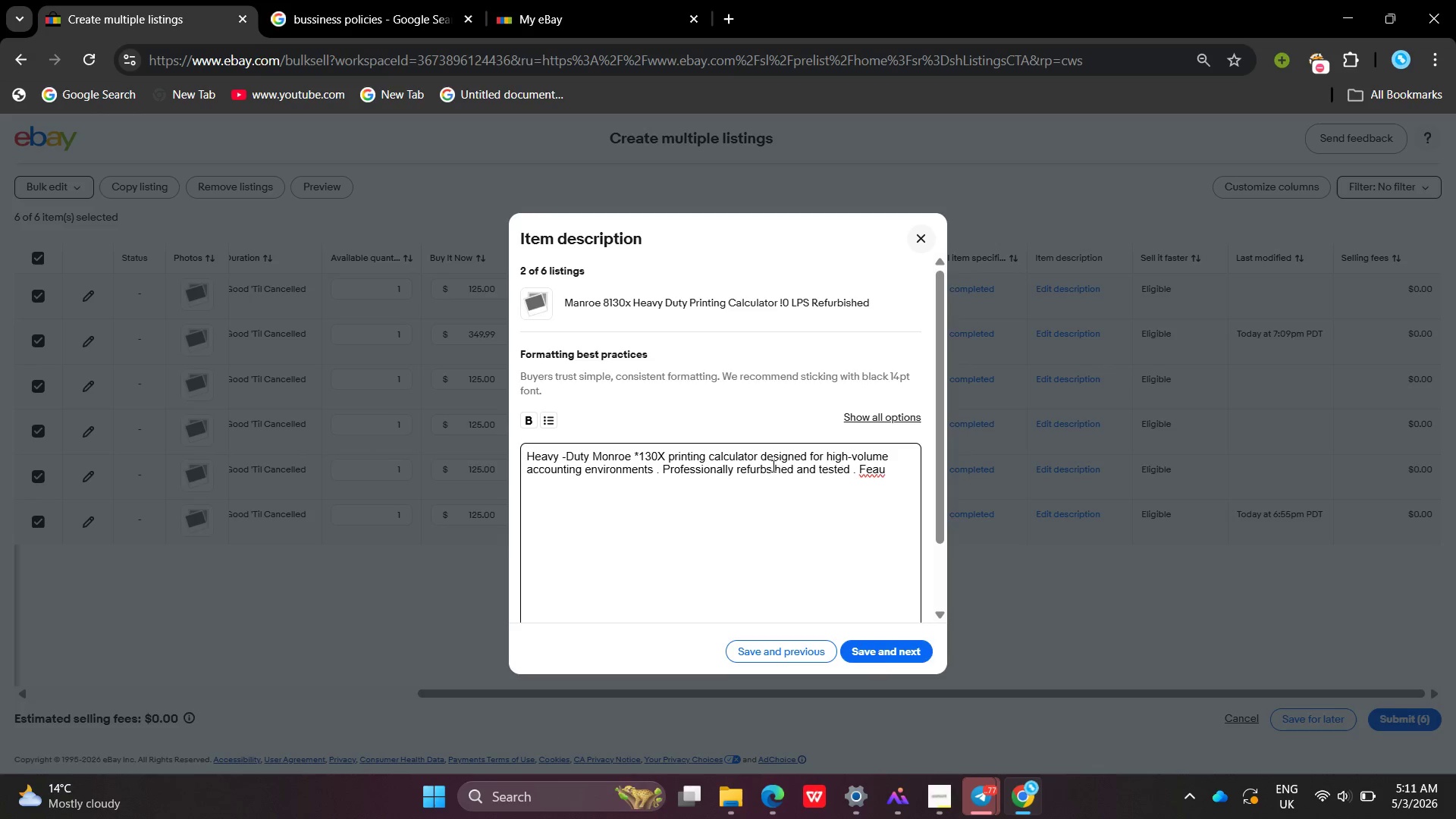 
key(Backspace)
 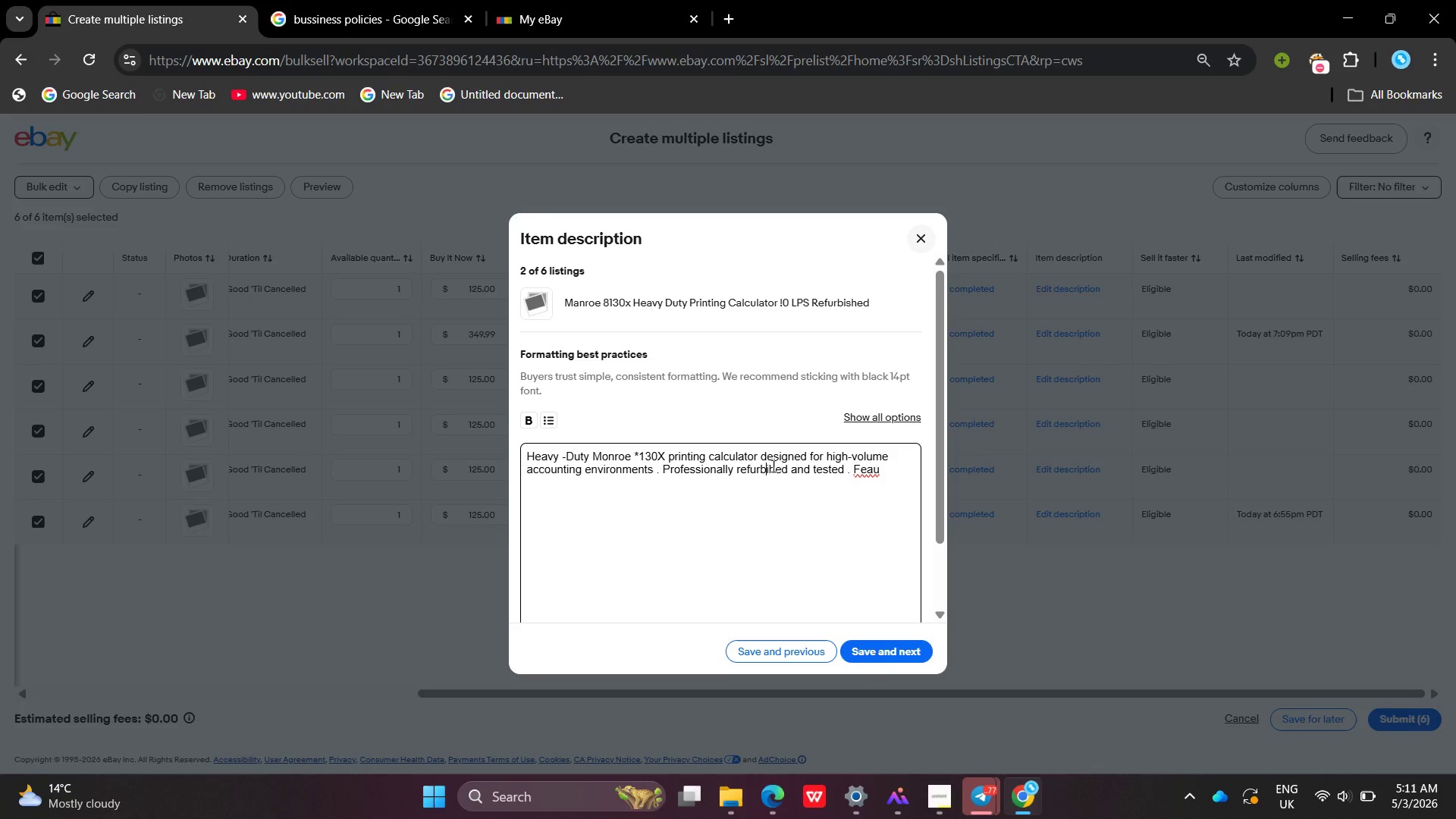 
key(Backspace)
 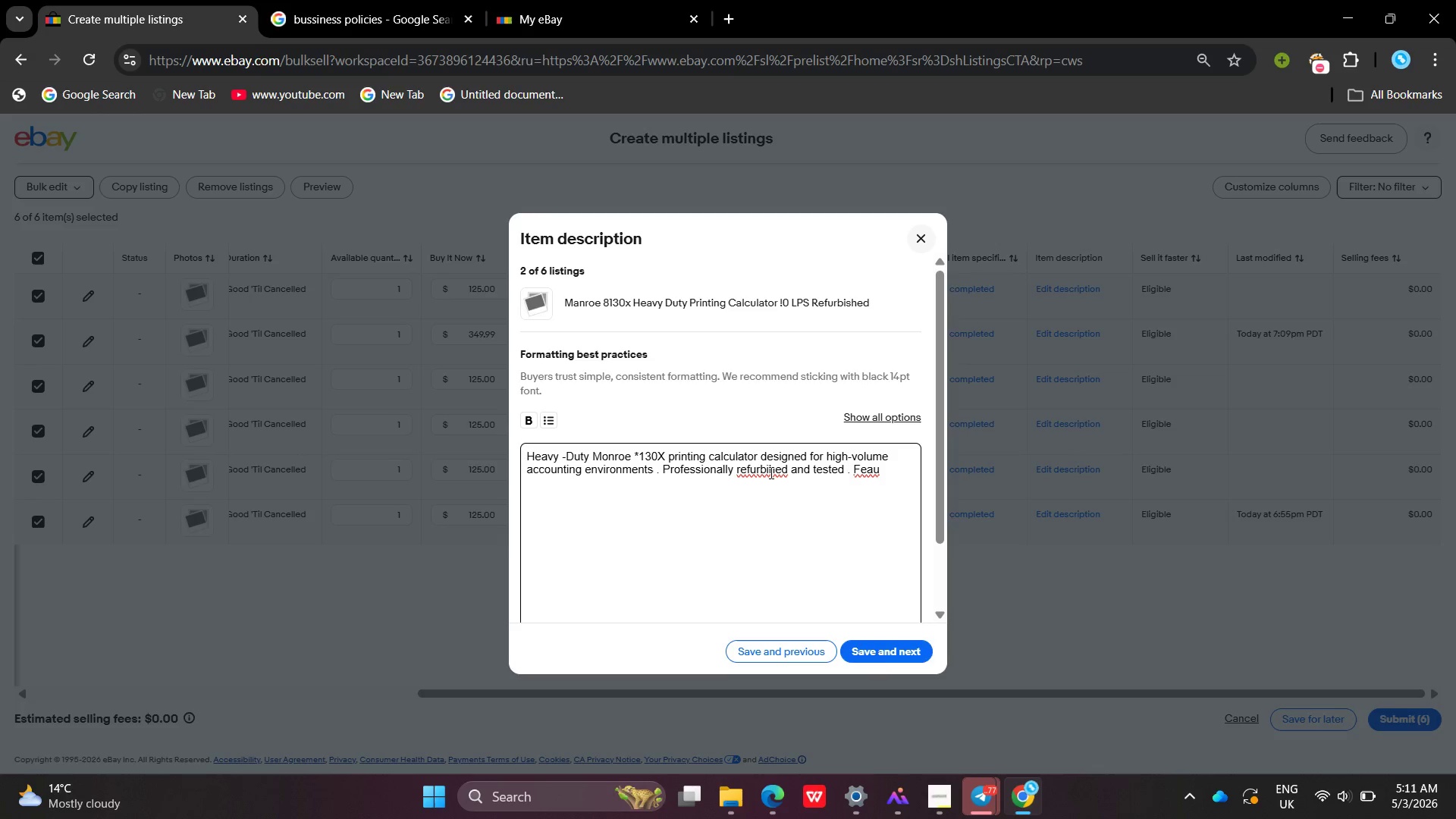 
left_click([772, 472])
 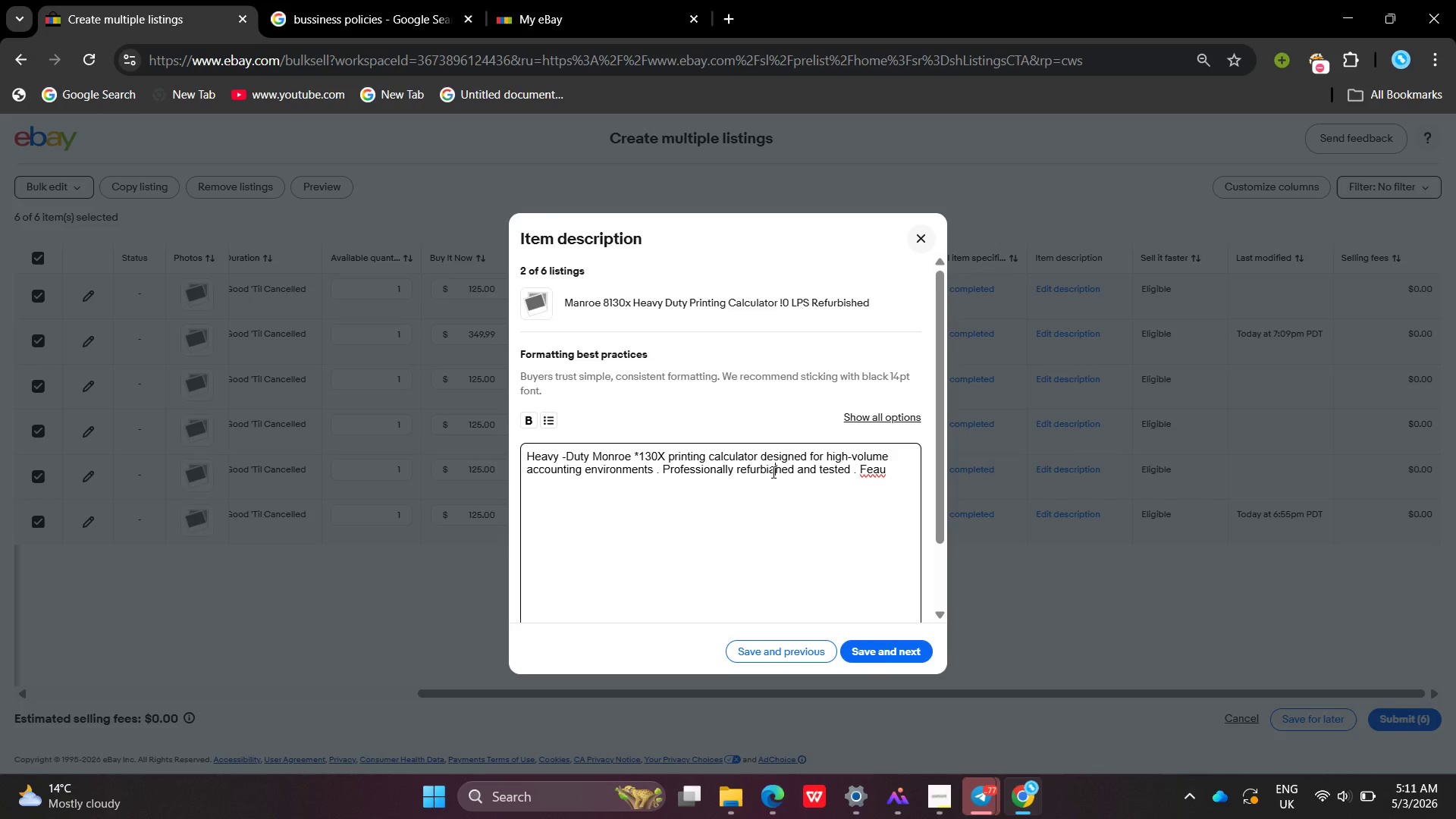 
key(A)
 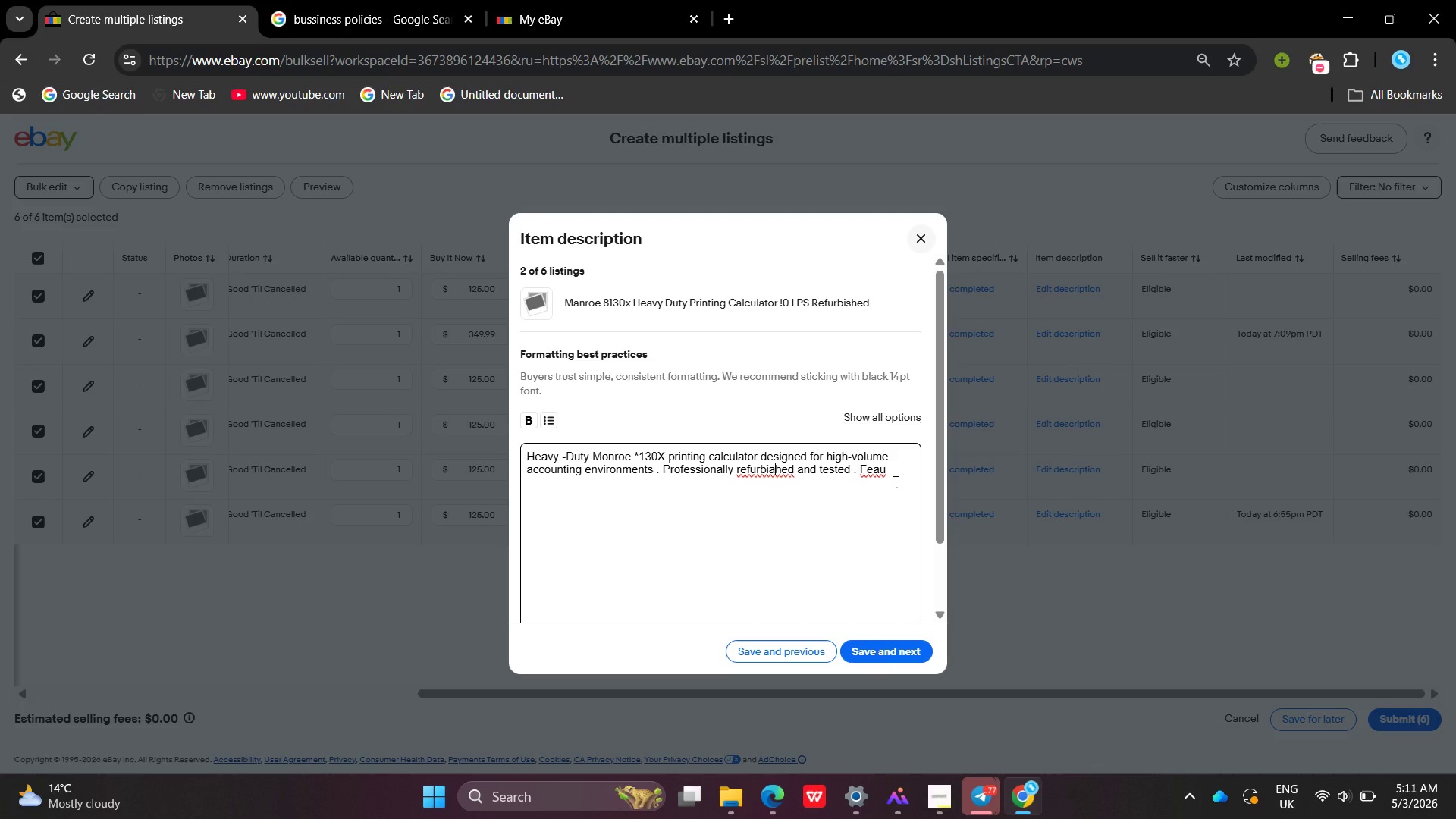 
left_click([894, 482])
 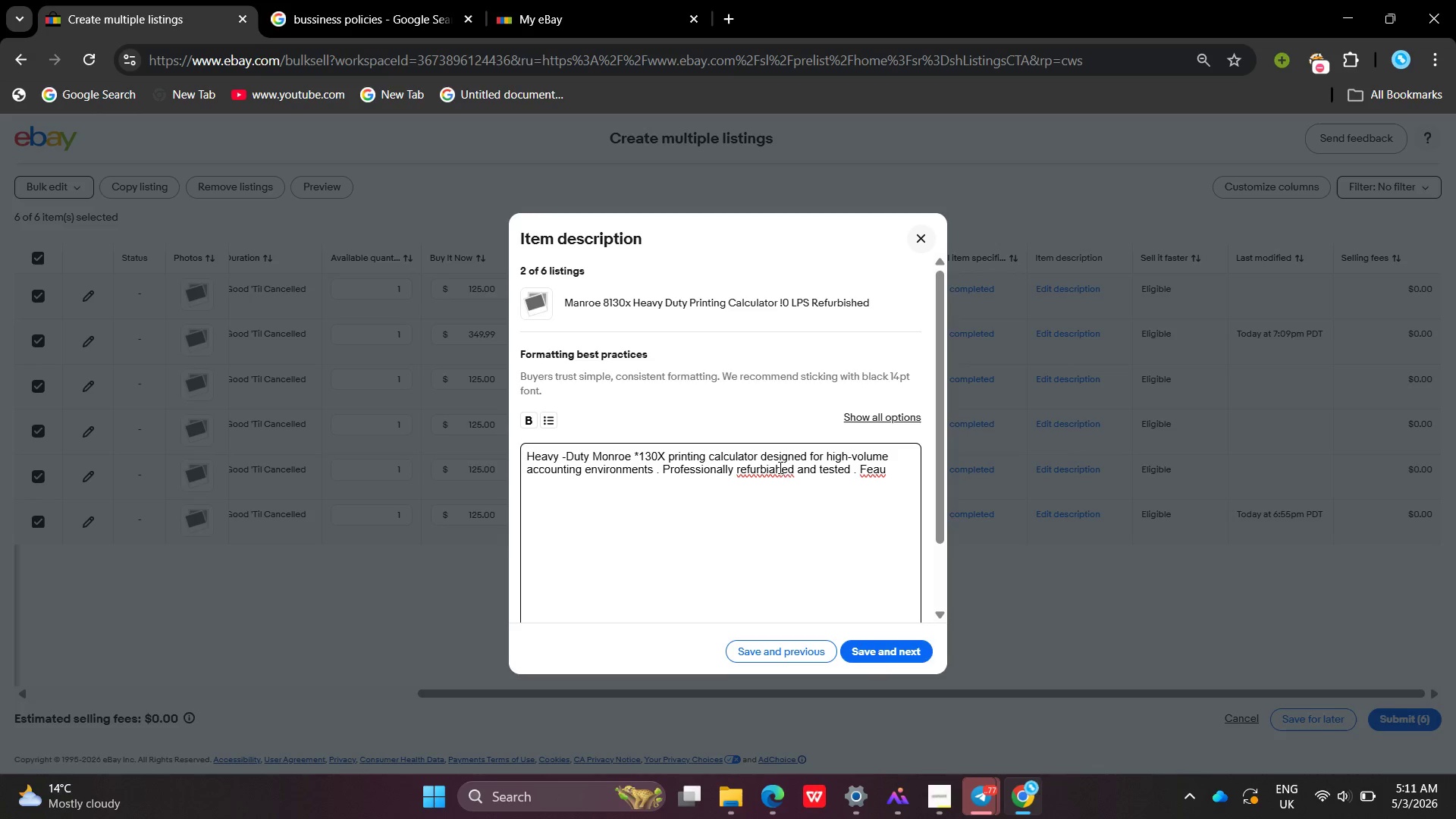 
left_click([777, 467])
 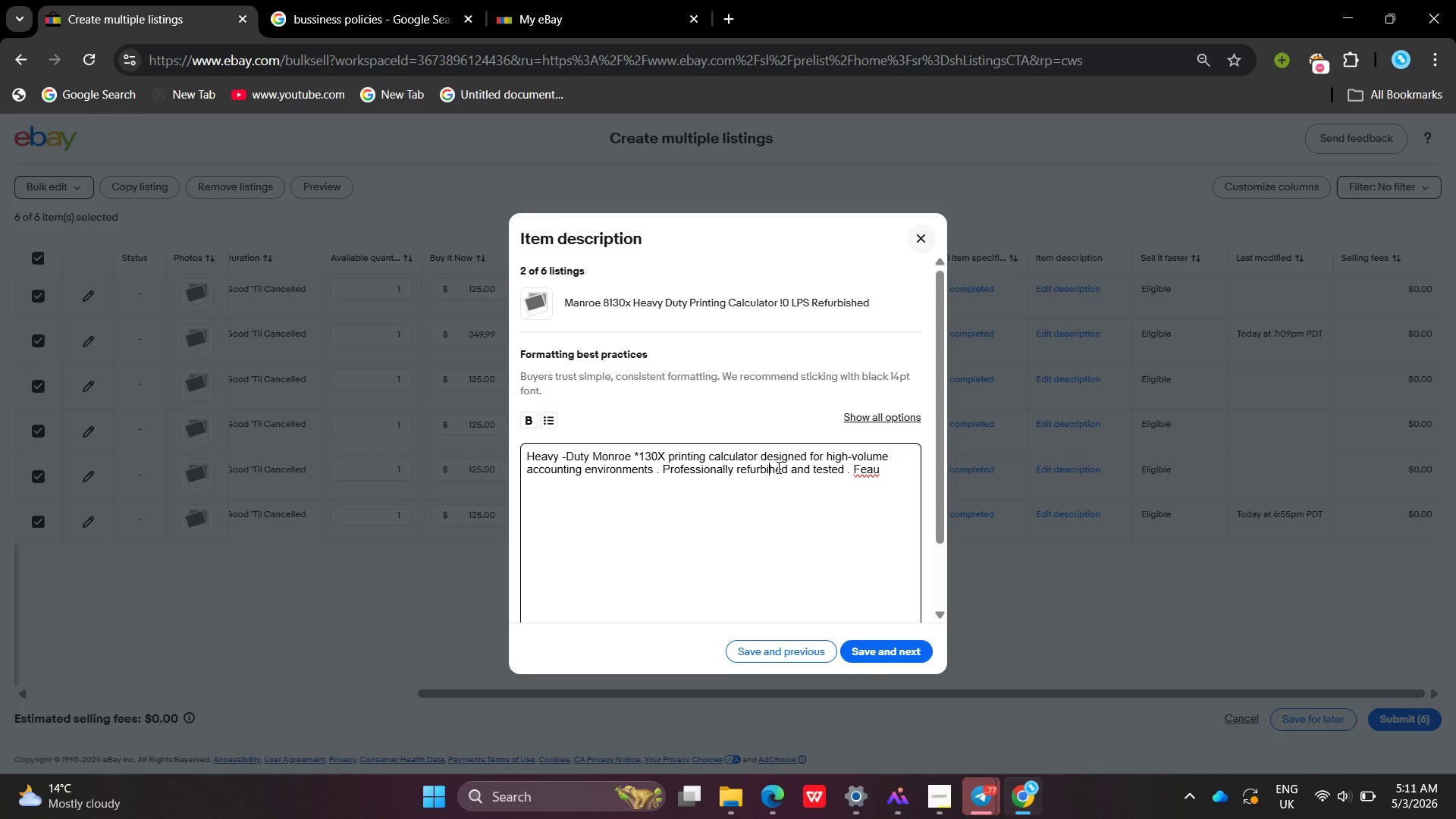 
key(Backspace)
 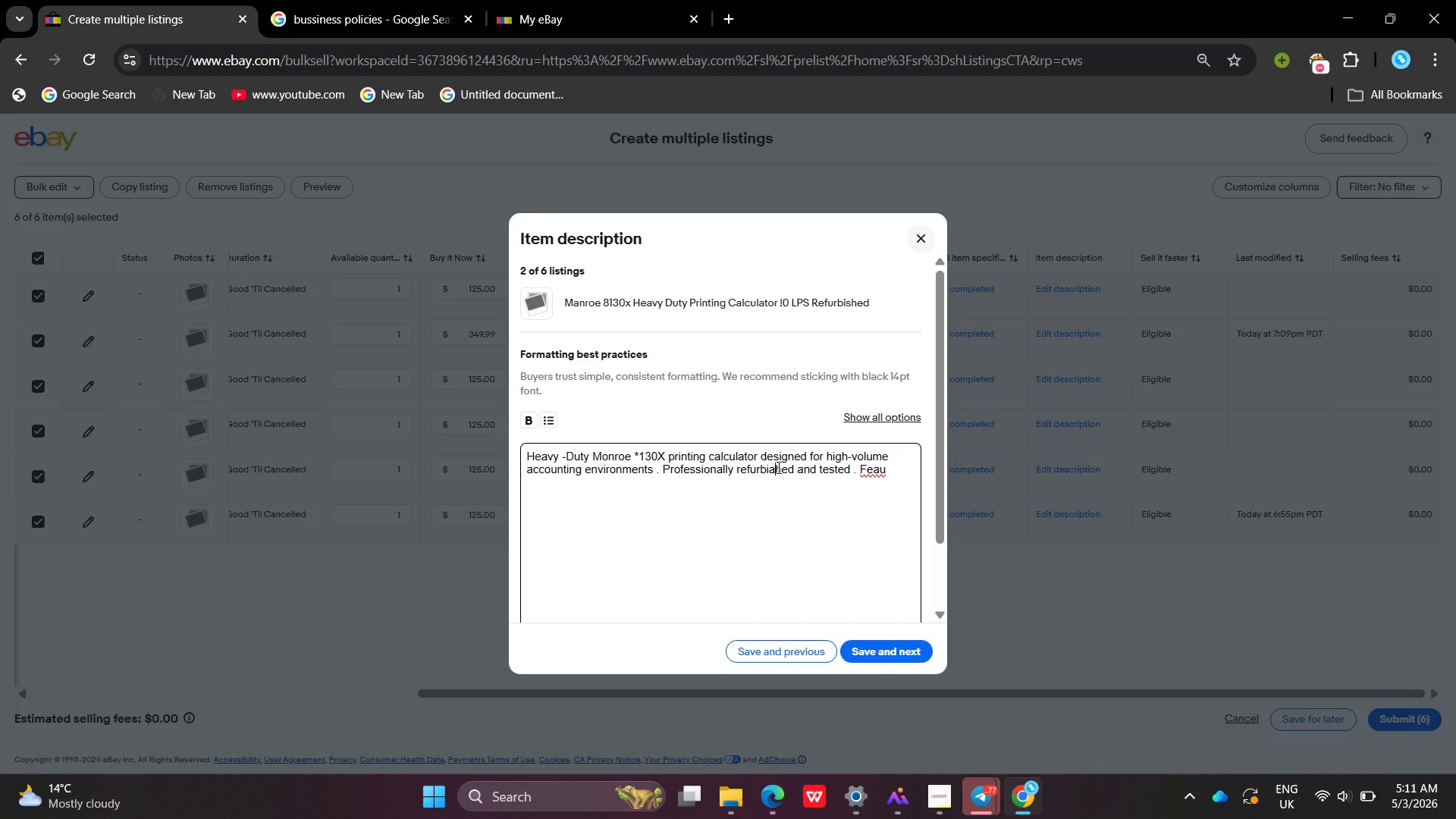 
key(A)
 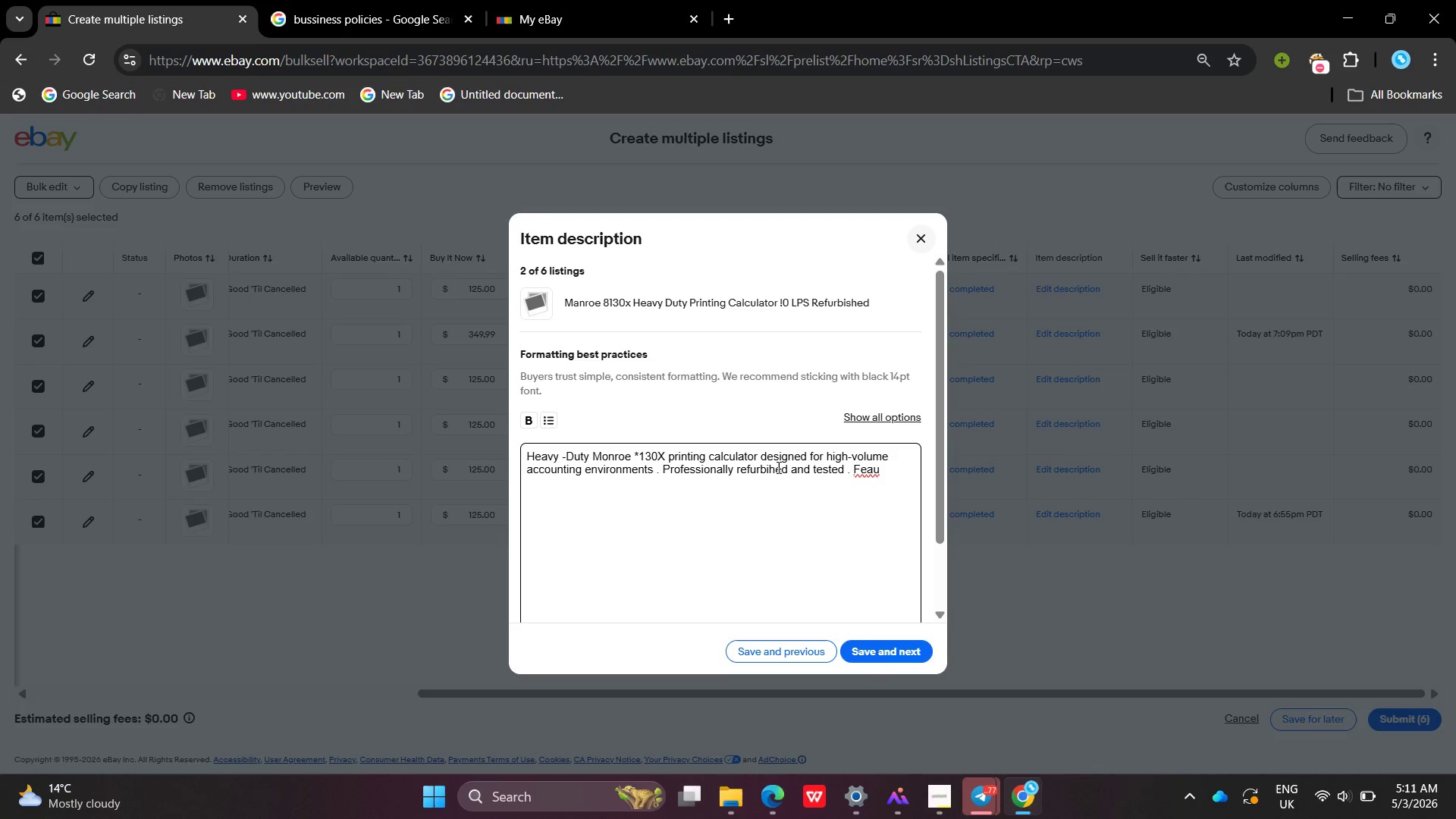 
key(Backspace)
 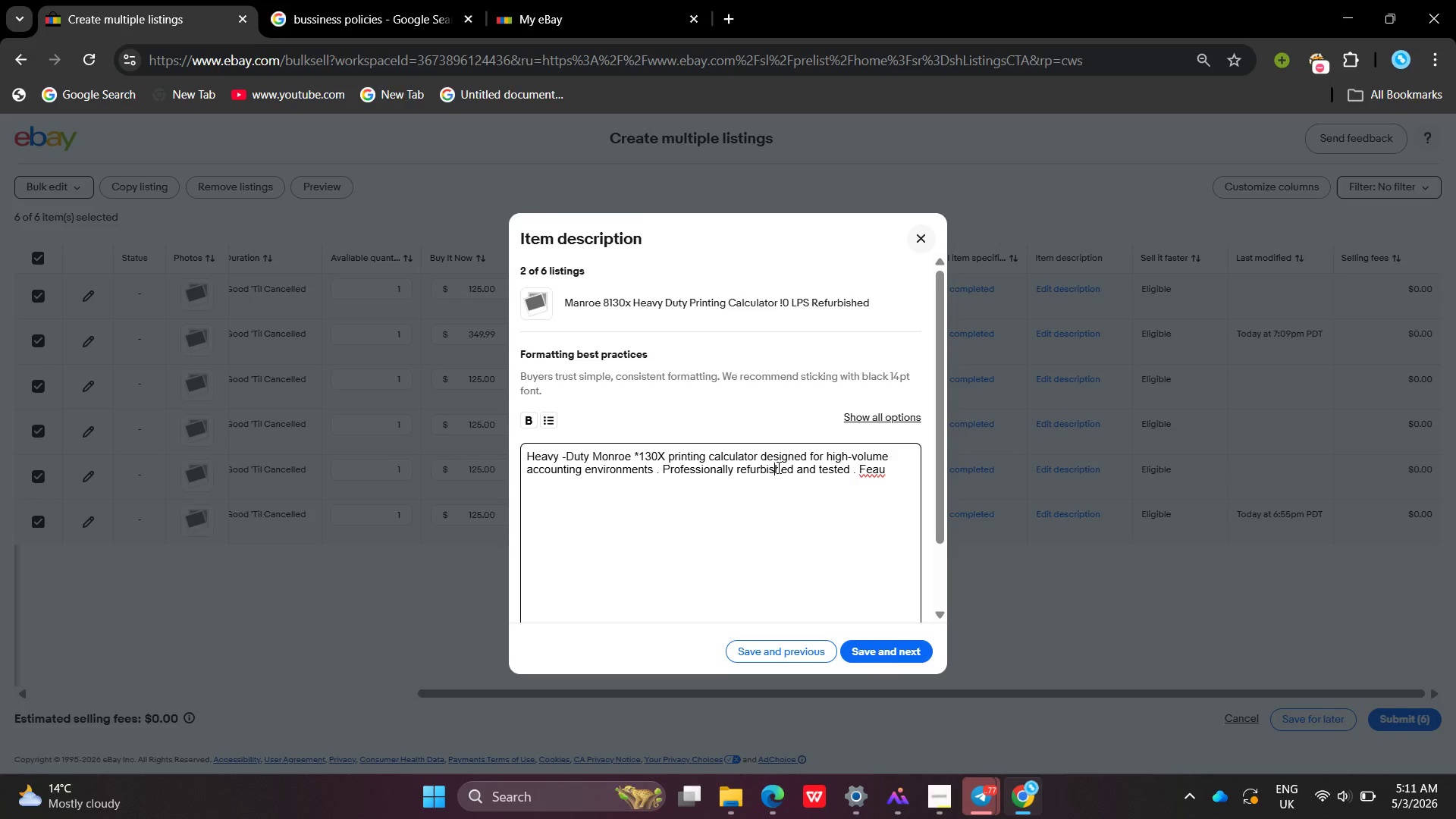 
key(S)
 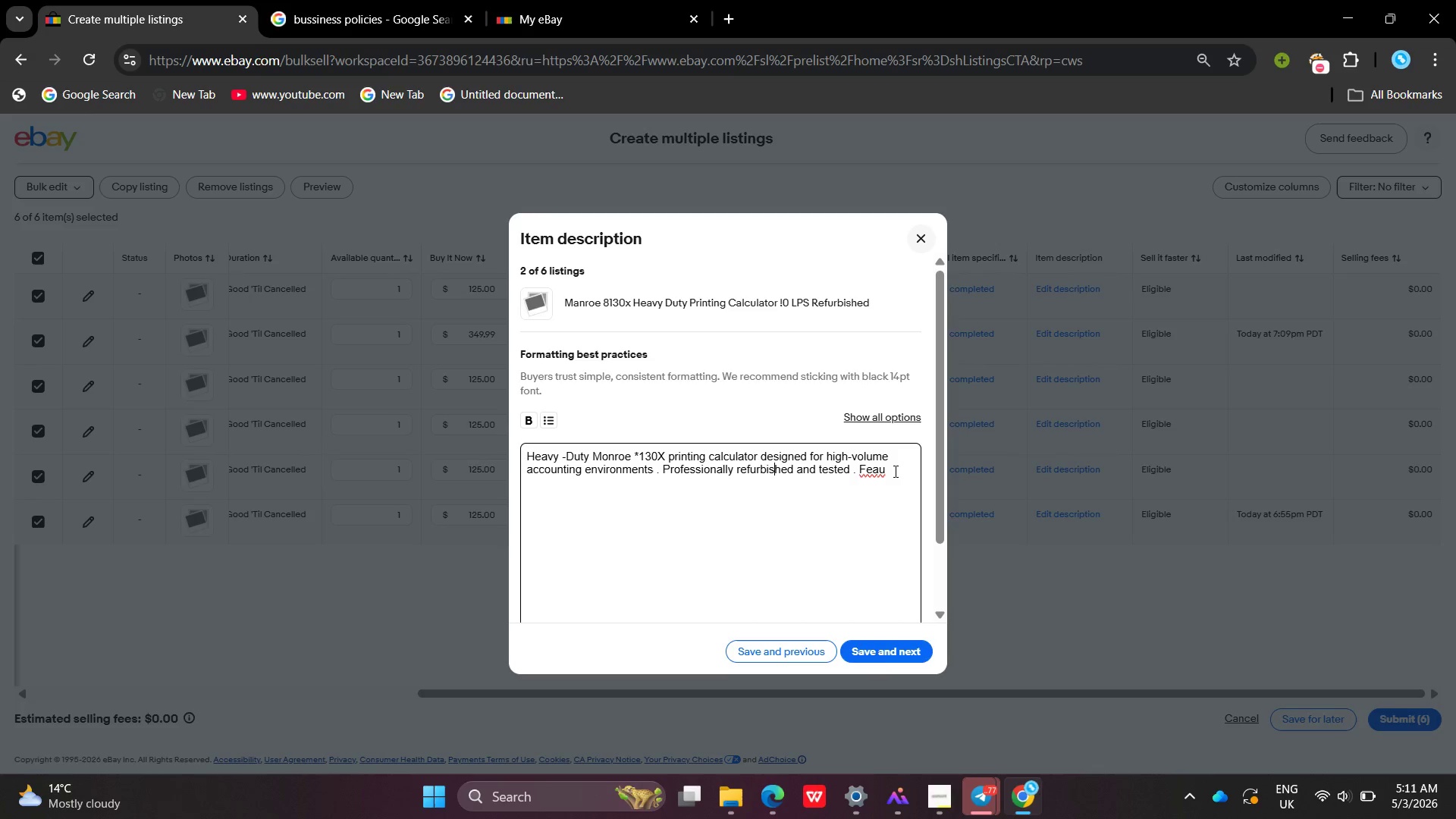 
left_click([894, 471])
 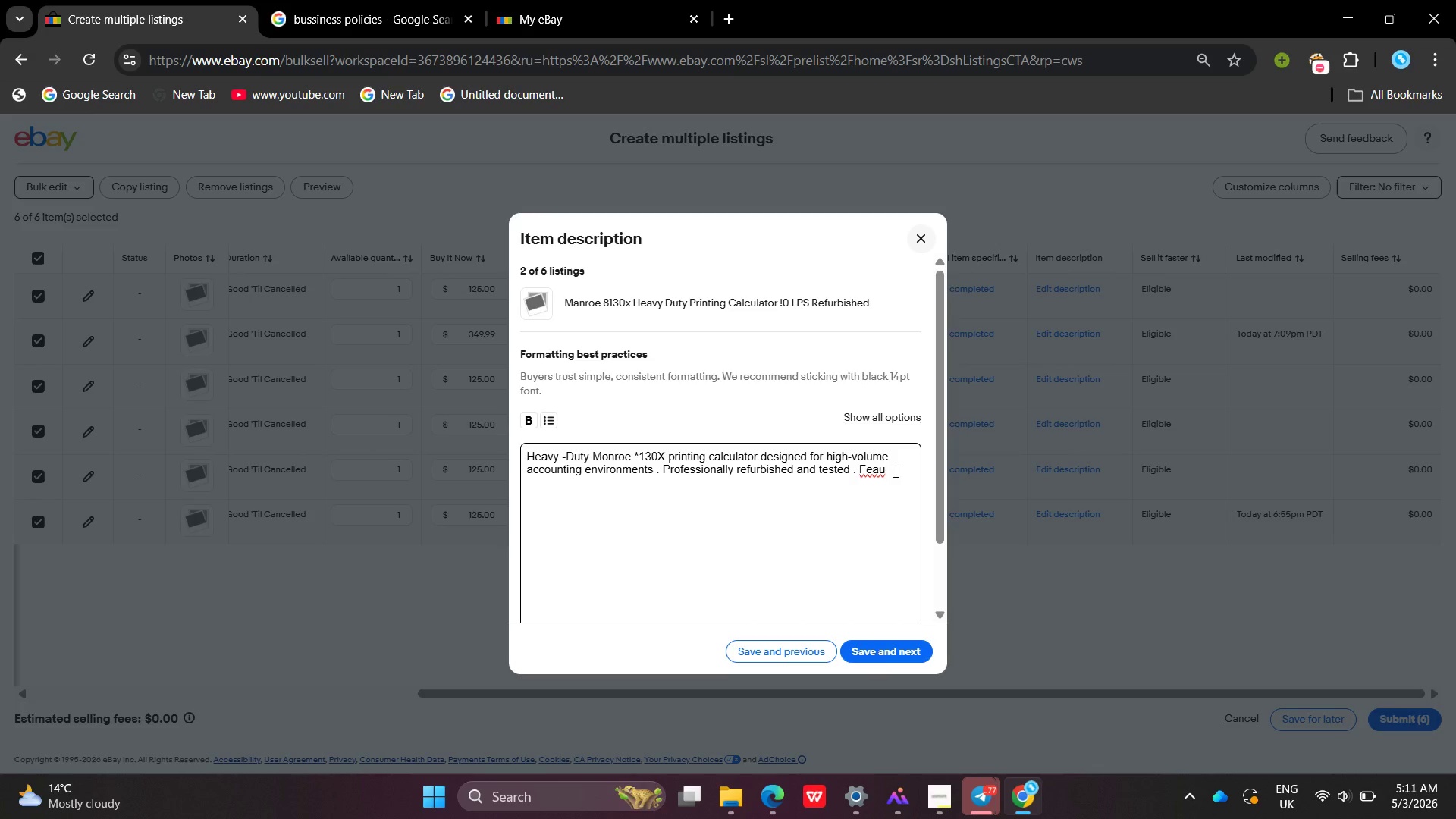 
key(Backspace)
type(y)
key(Backspace)
type(tures fast )
 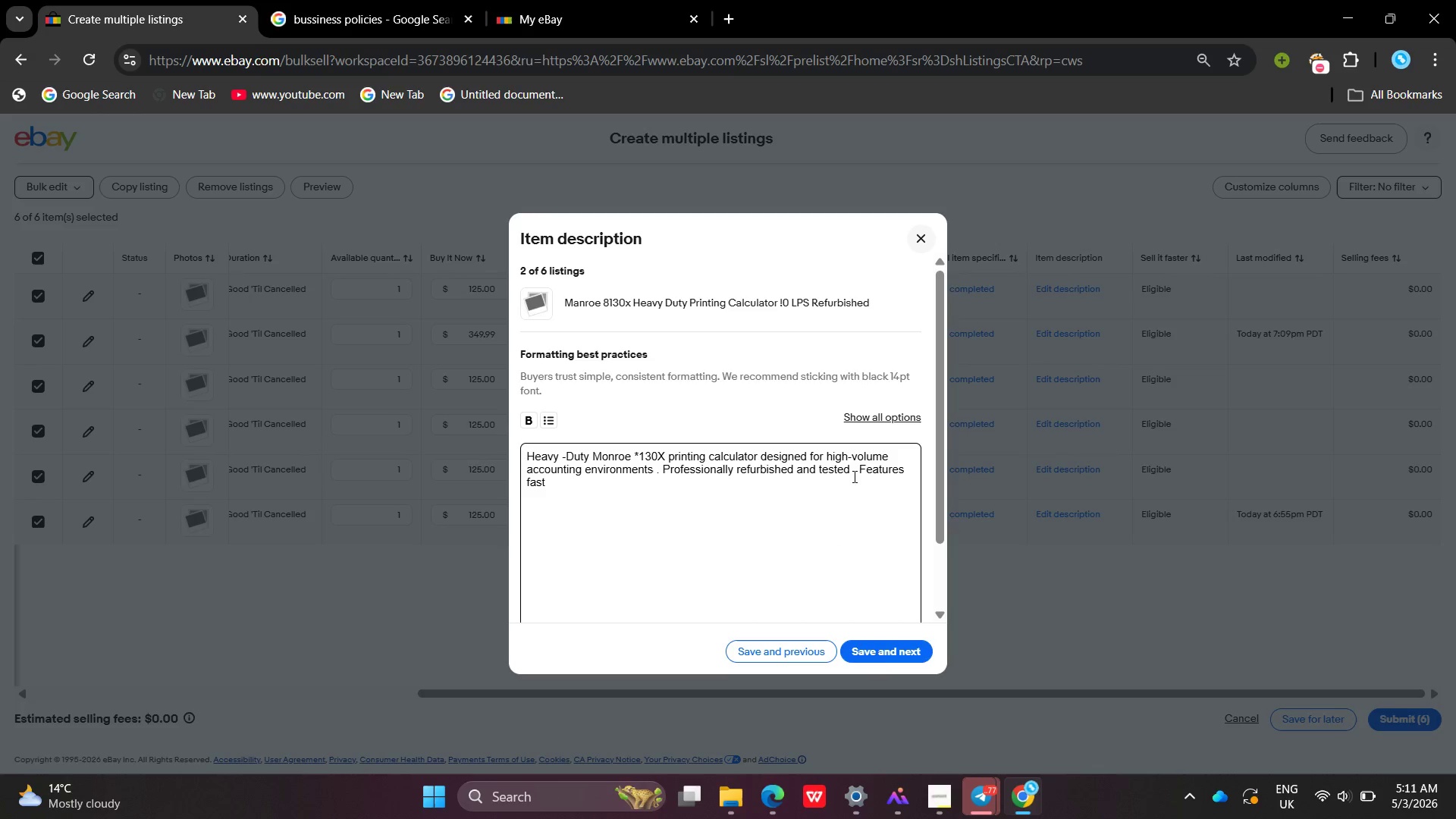 
left_click([856, 469])
 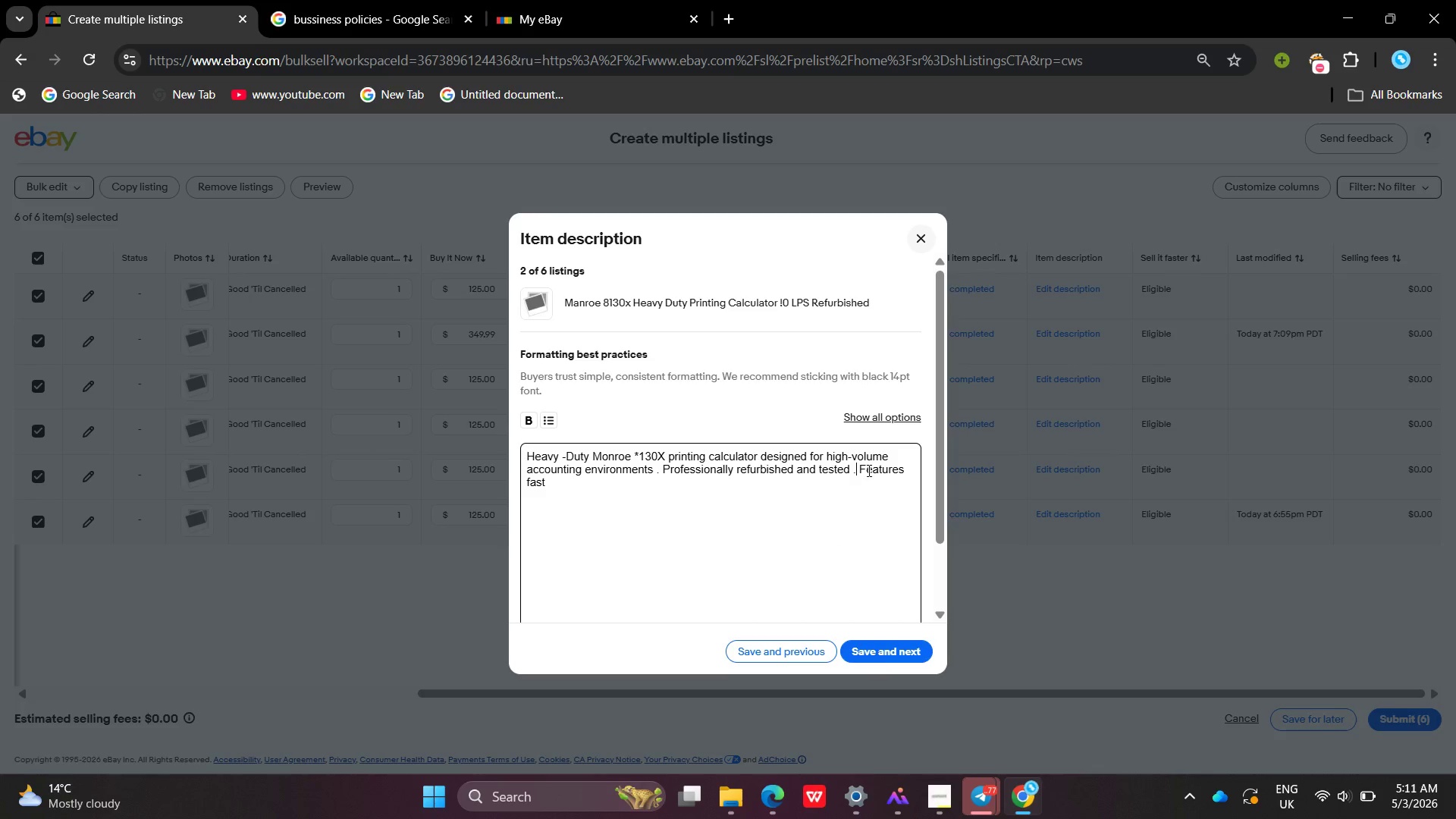 
key(Enter)
 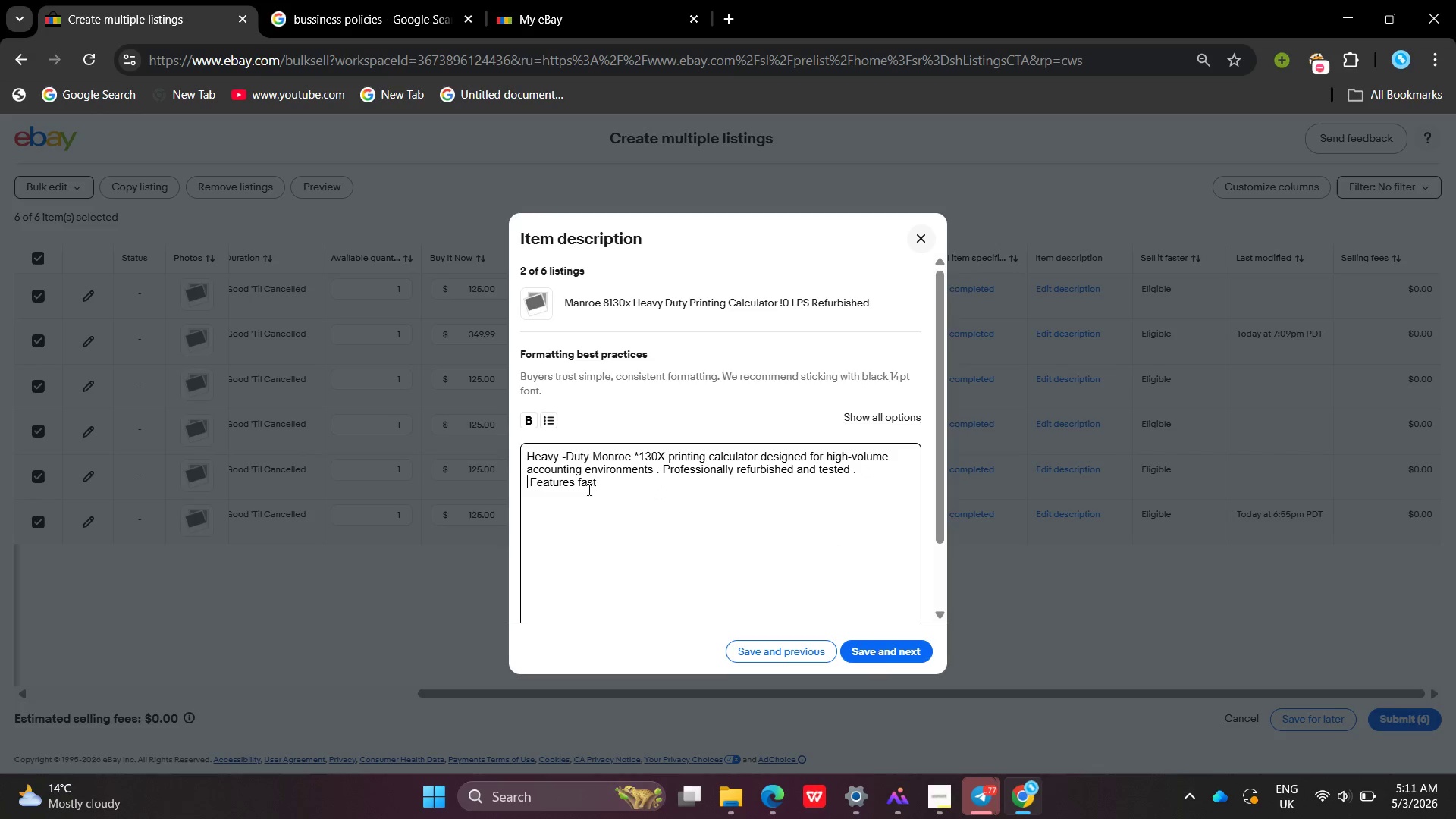 
left_click([576, 482])
 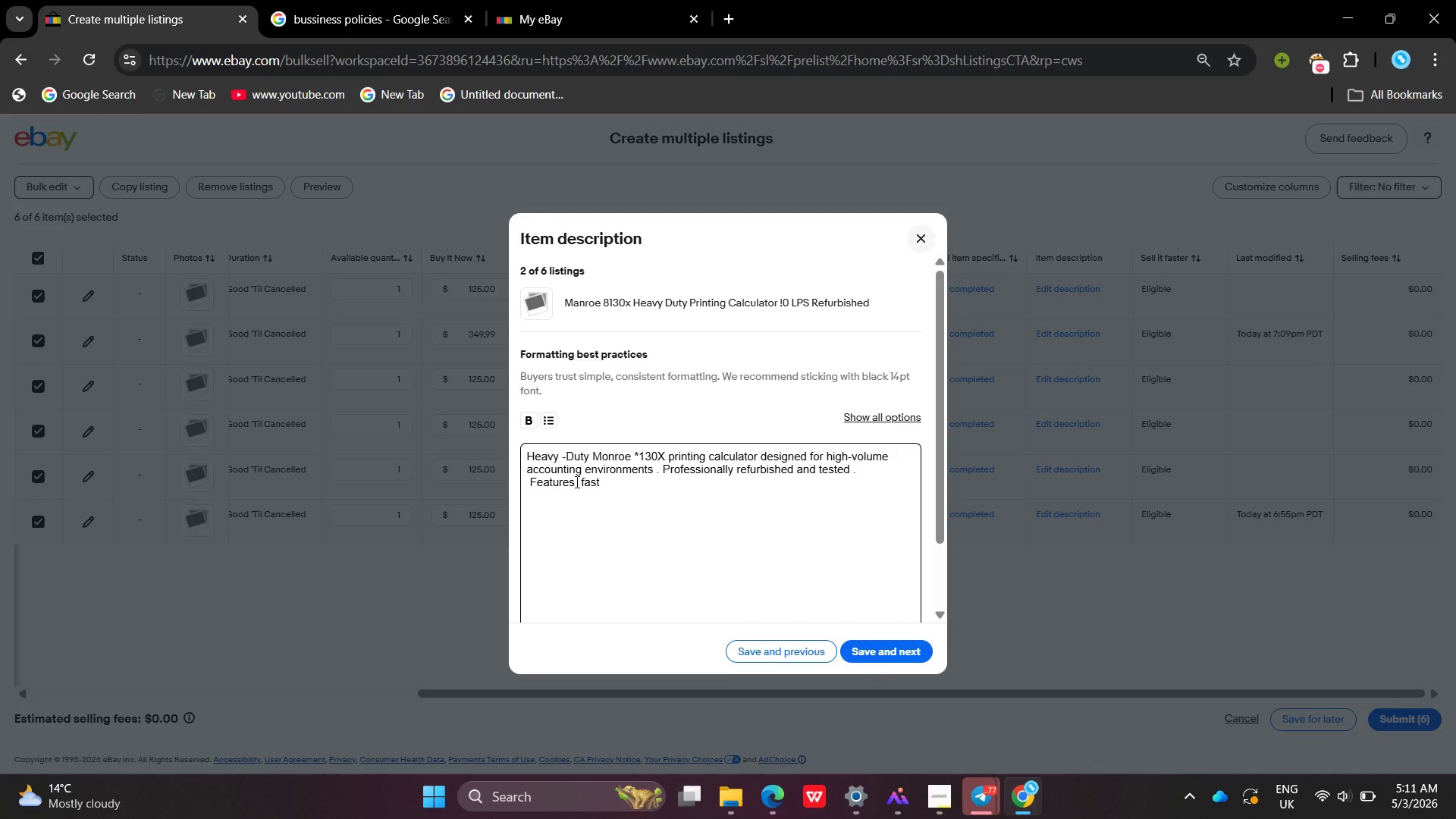 
key(Space)
 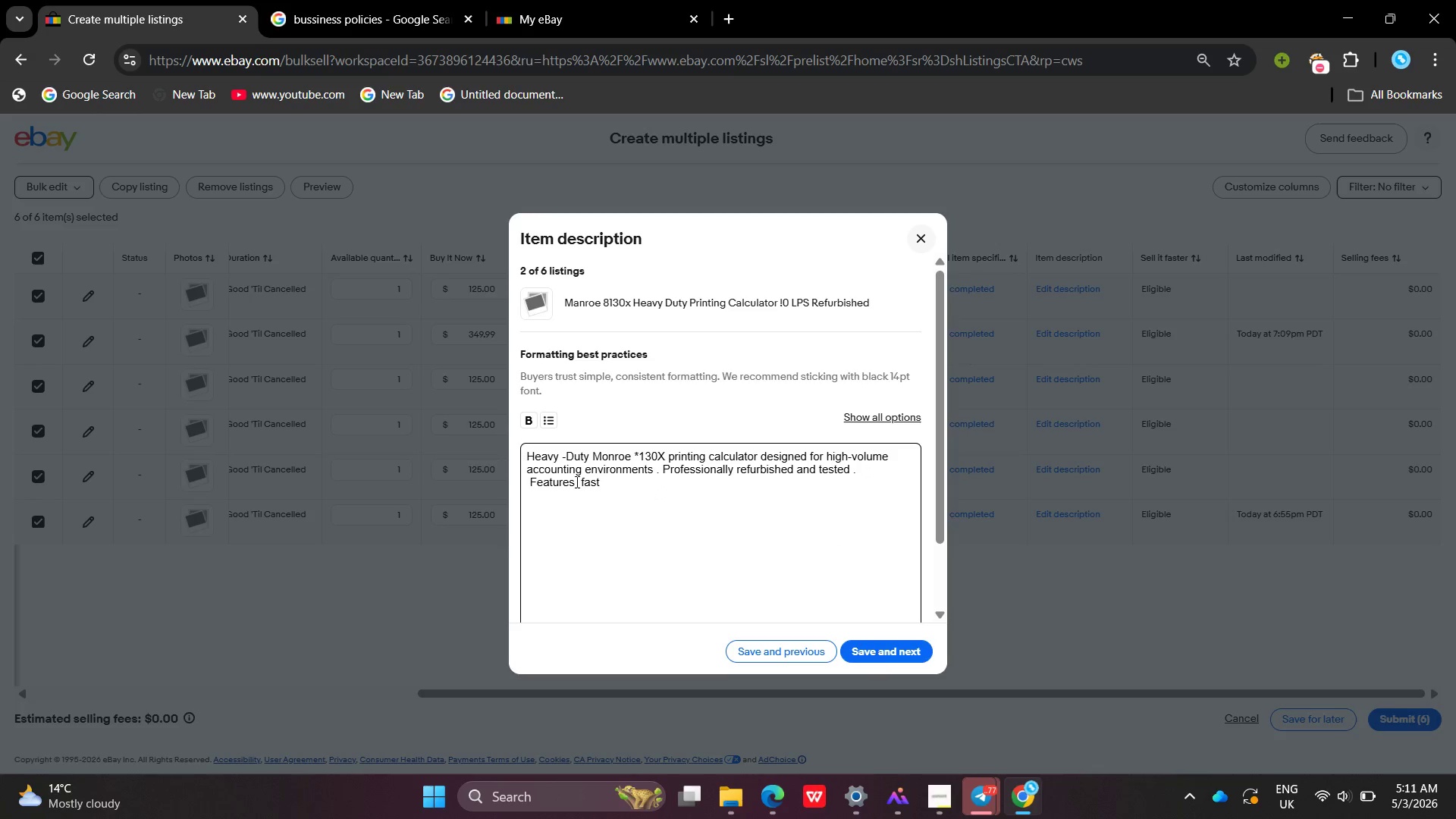 
key(Shift+Semicolon)
 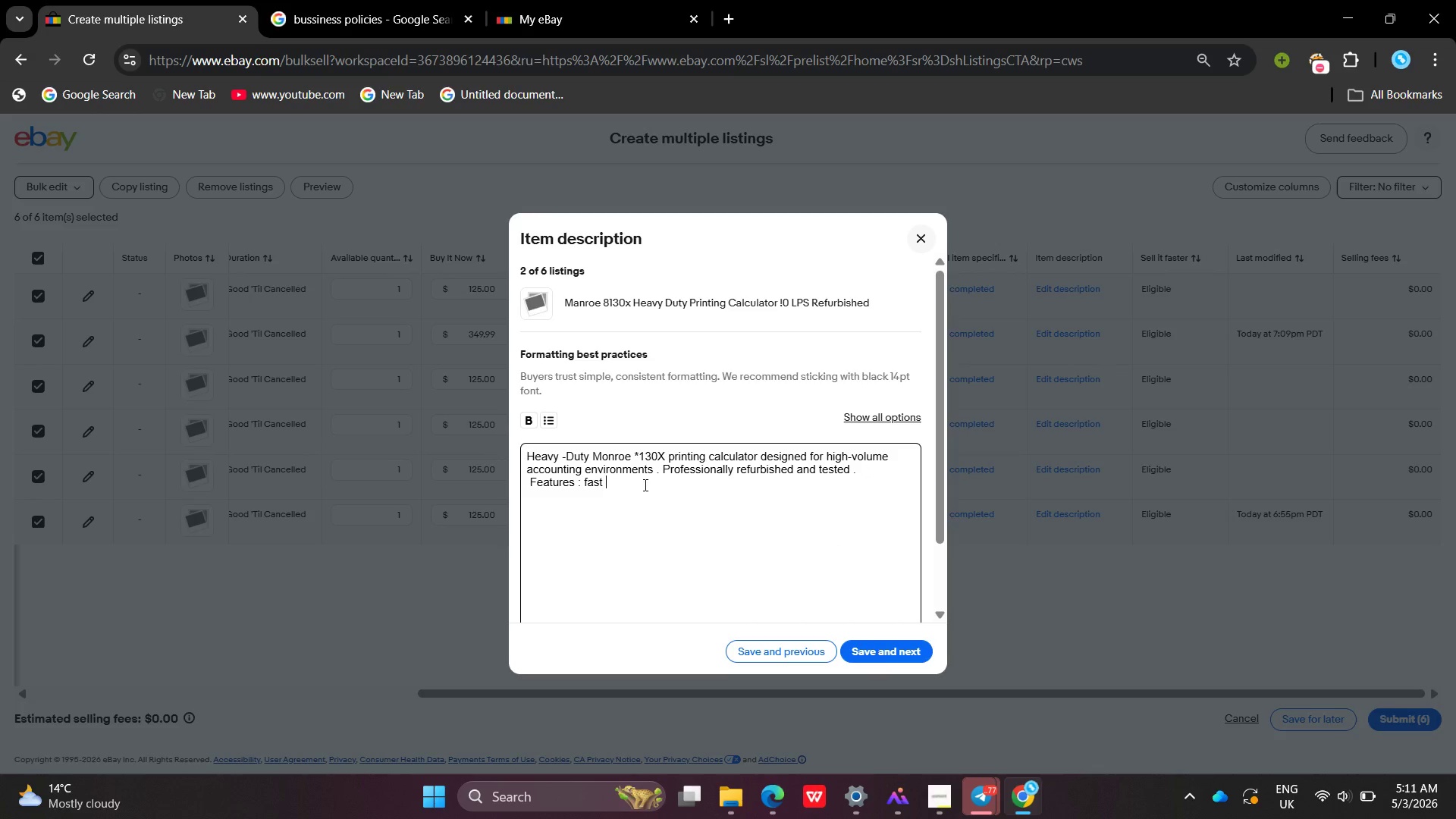 
left_click([644, 485])
 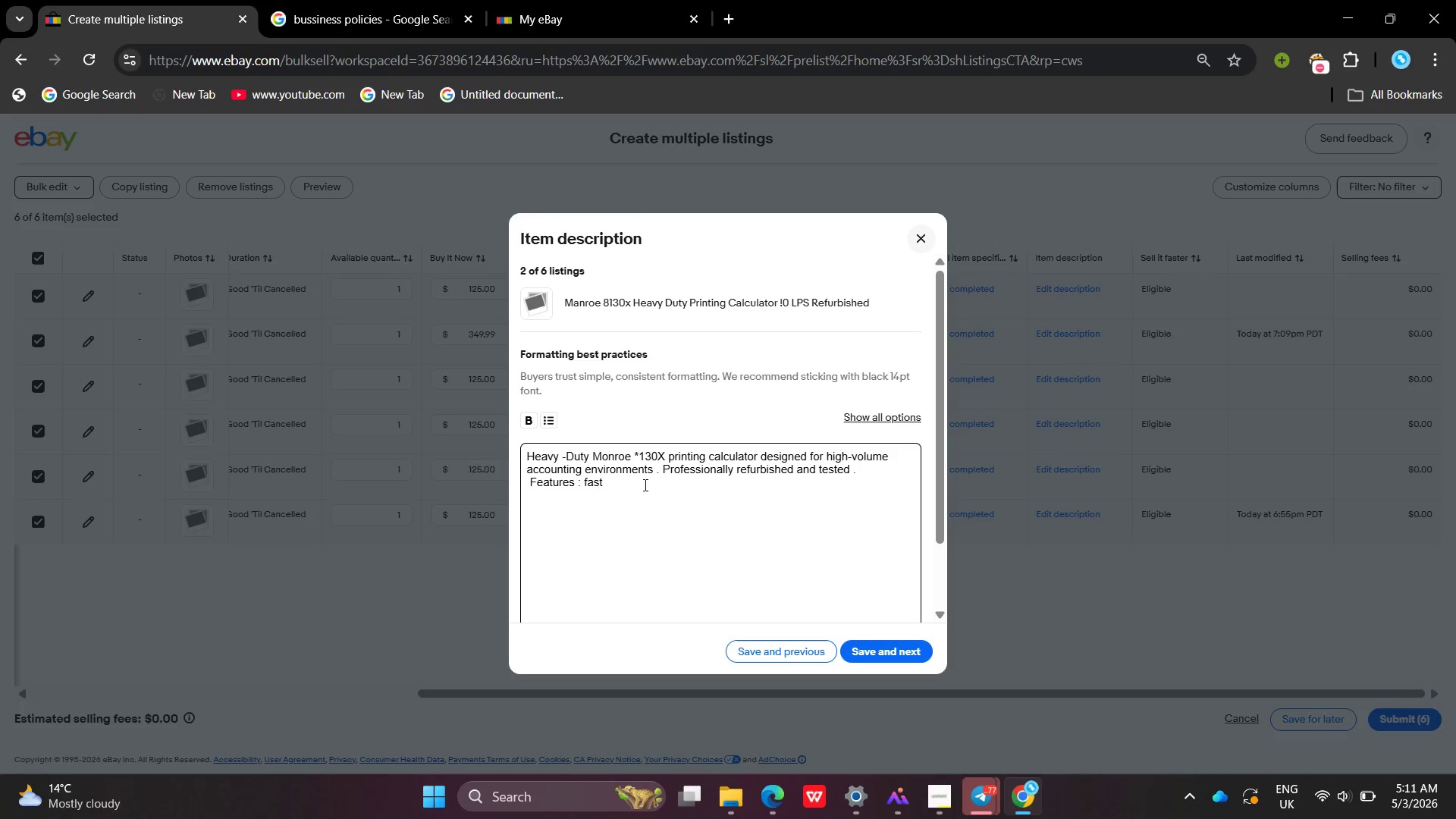 
type(print speeds dur)
key(Backspace)
key(Backspace)
key(Backspace)
type(, durable constructions , and reliable performance for daily financial operations .)
 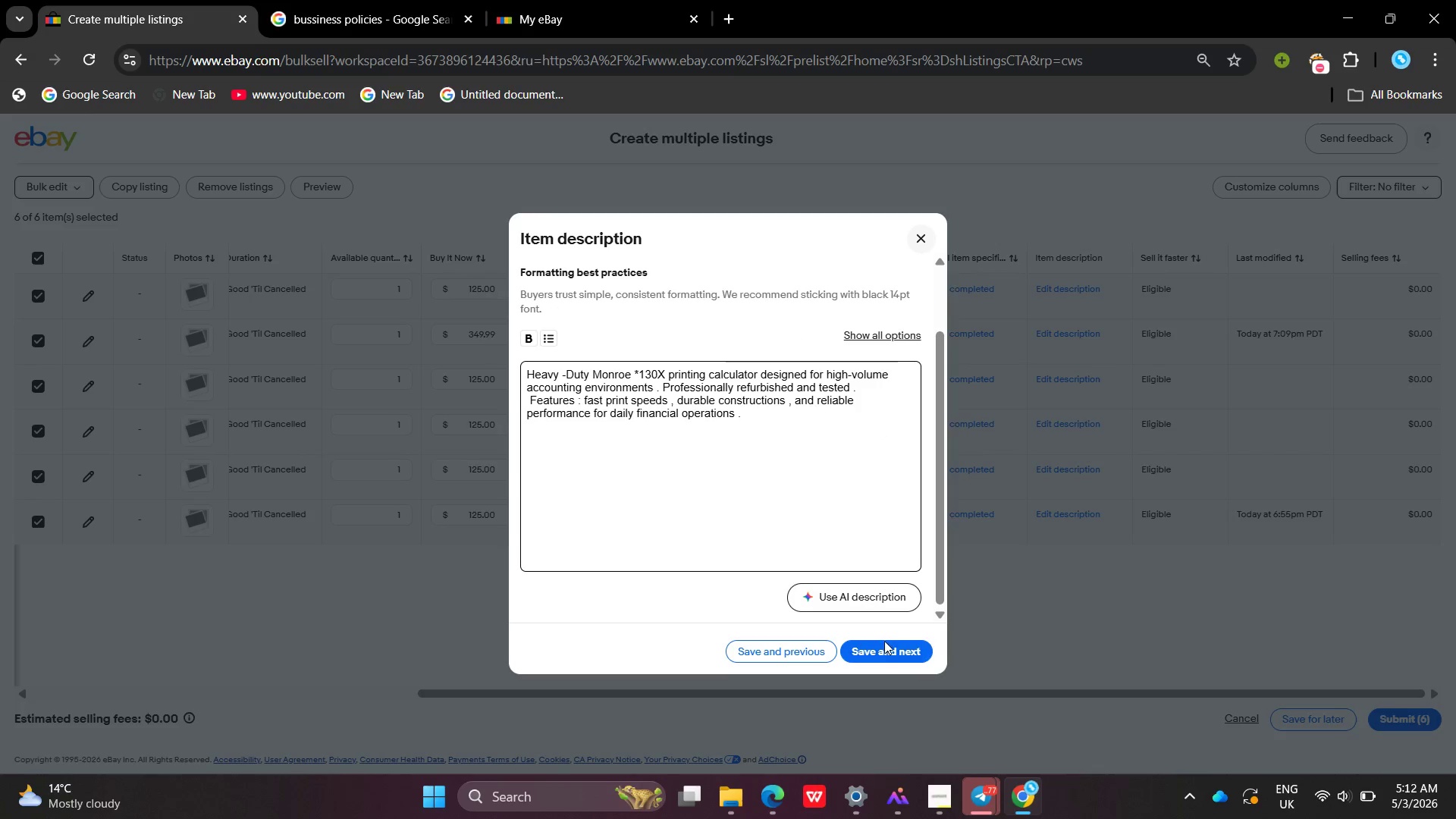 
left_click([884, 645])
 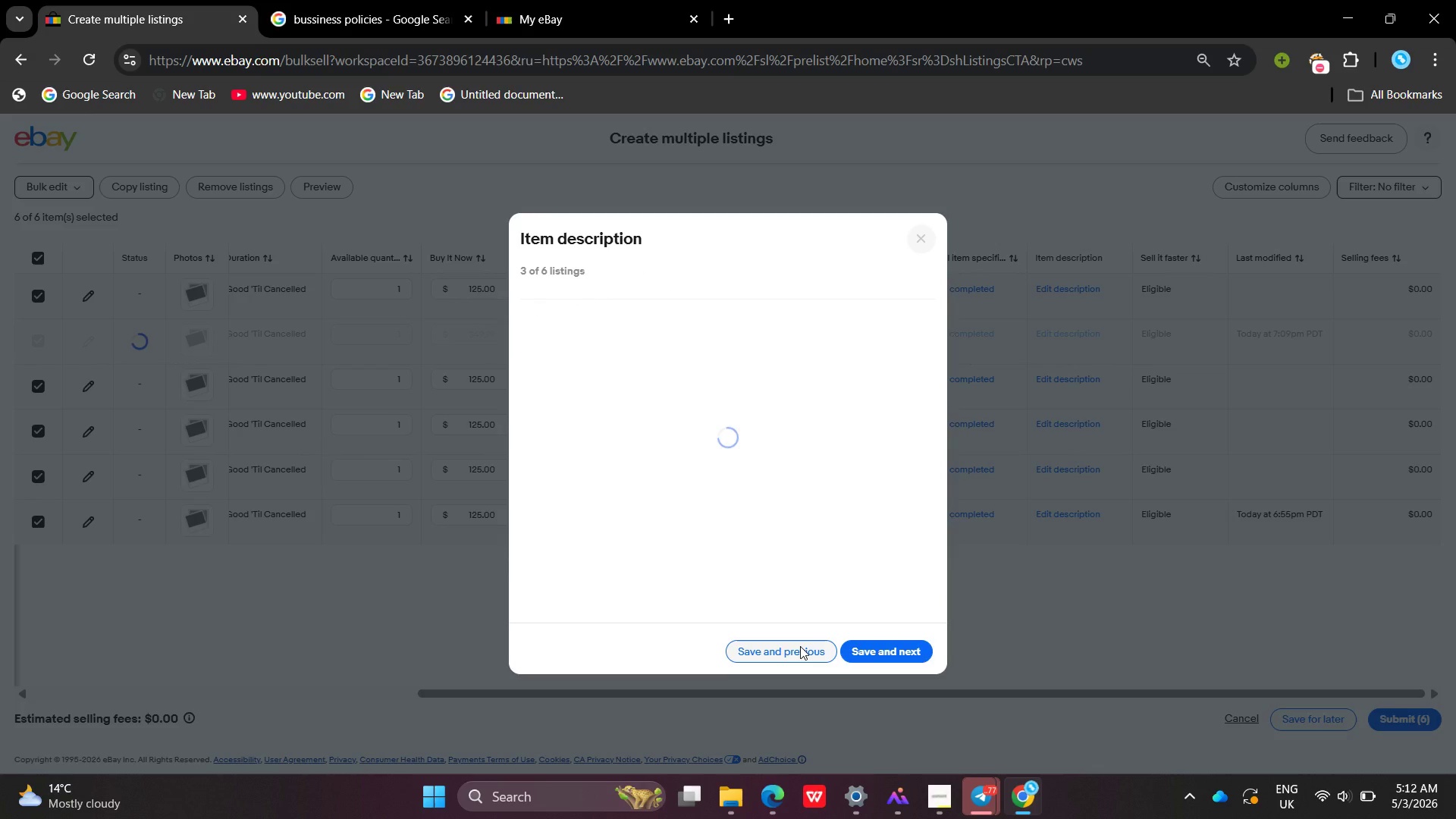 
left_click([800, 646])
 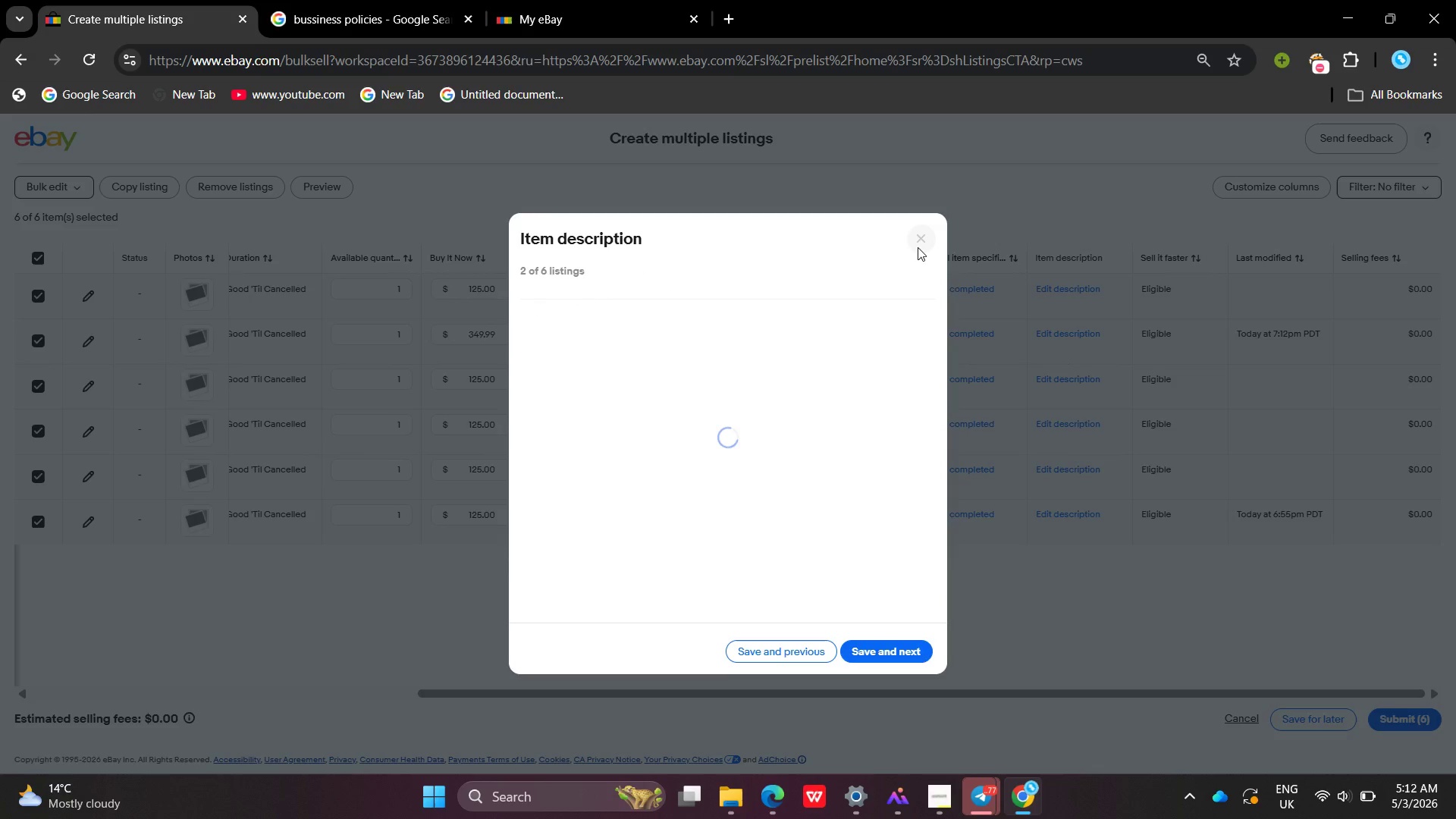 
left_click([921, 237])
 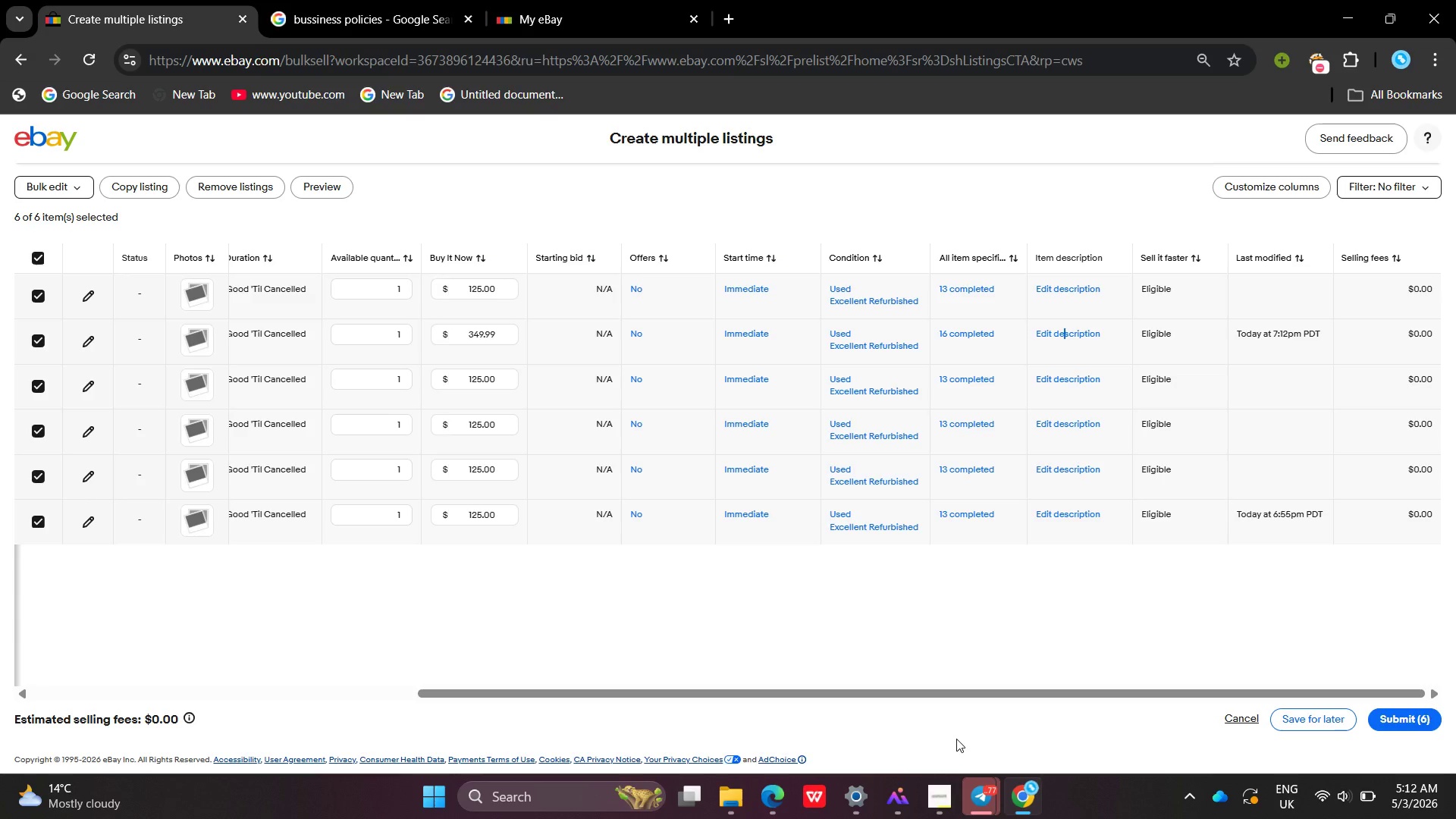 
left_click([935, 806])